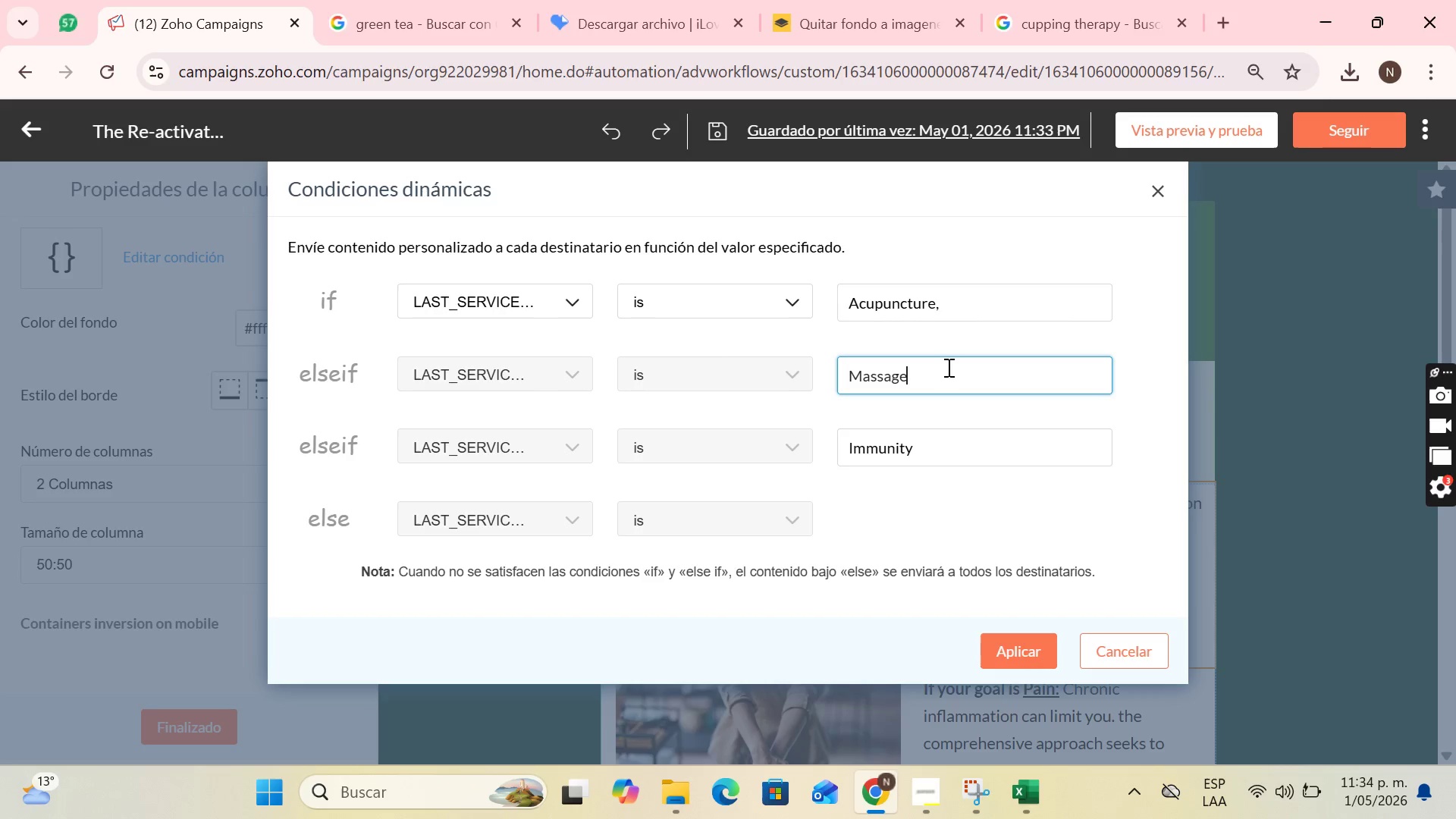 
left_click([954, 301])
 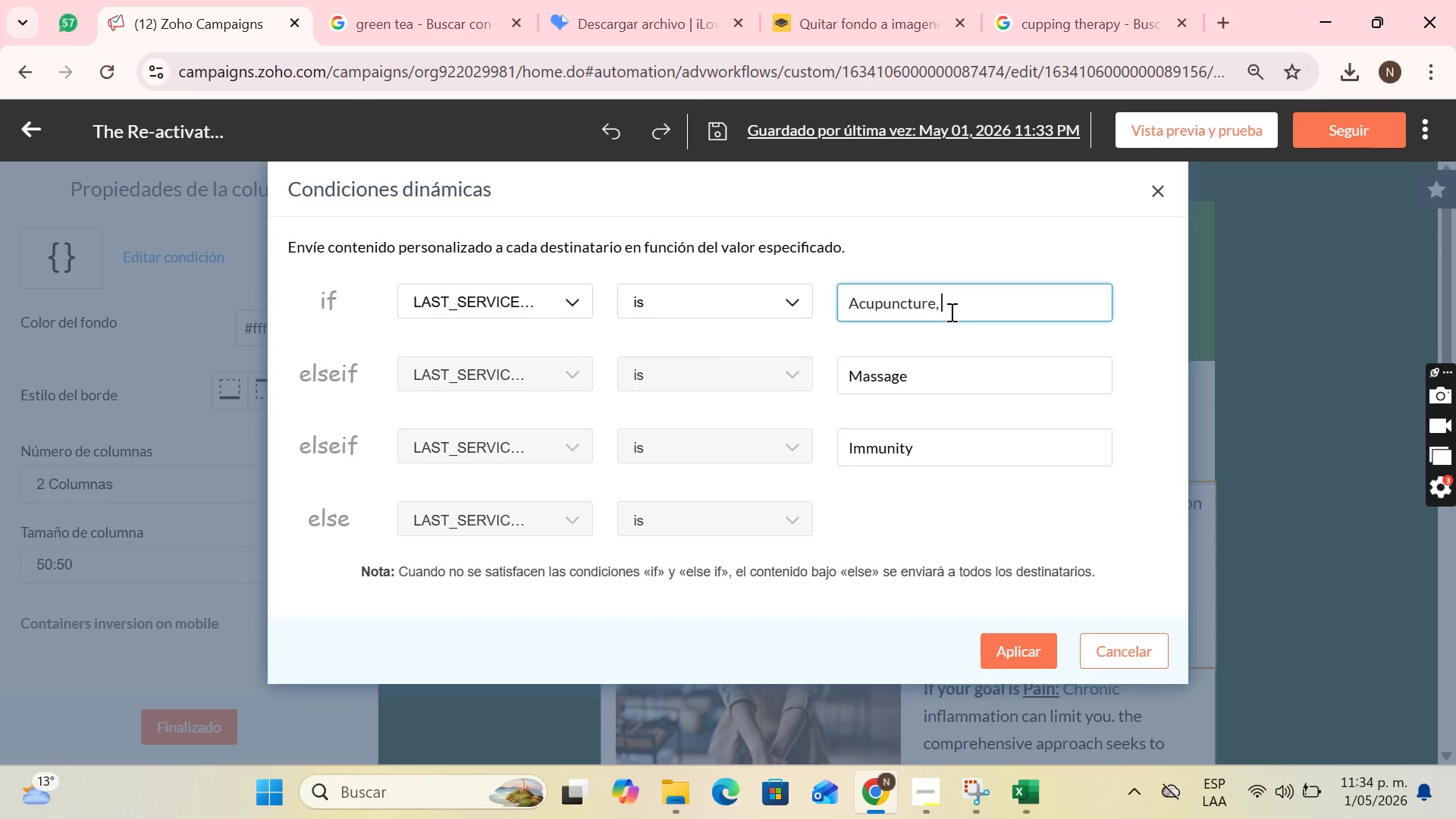 
key(Control+V)
 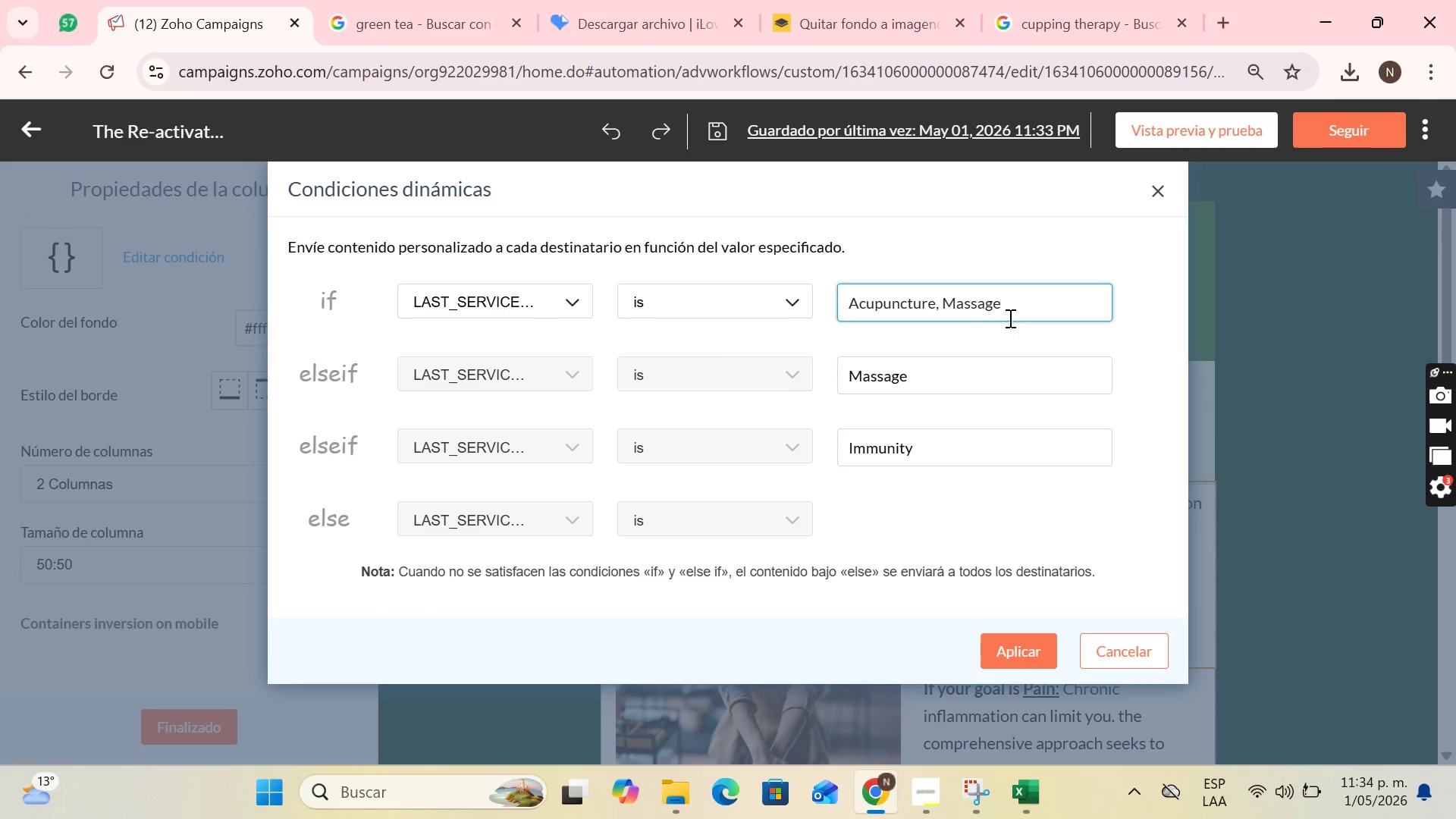 
key(Comma)
 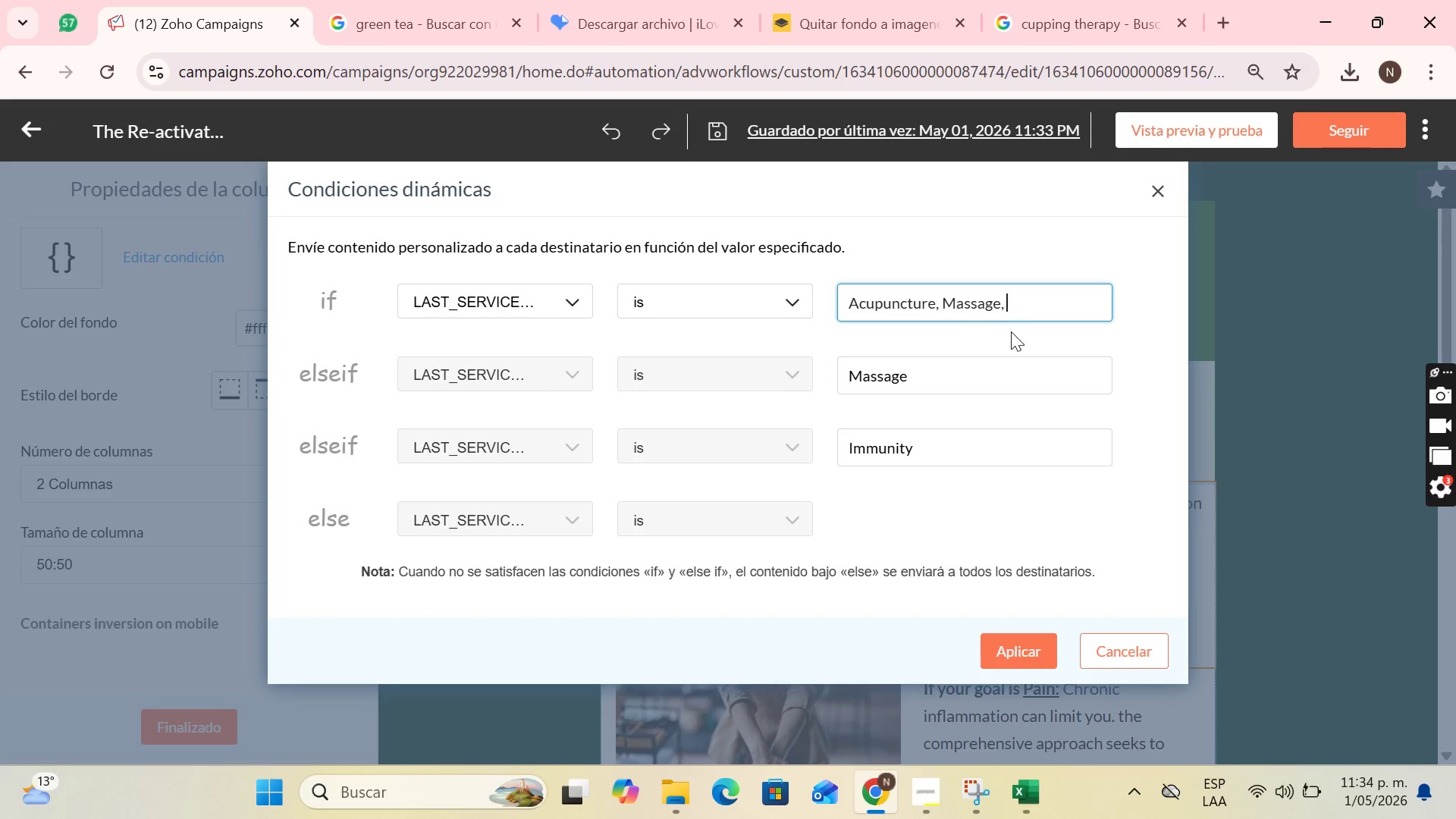 
key(Space)
 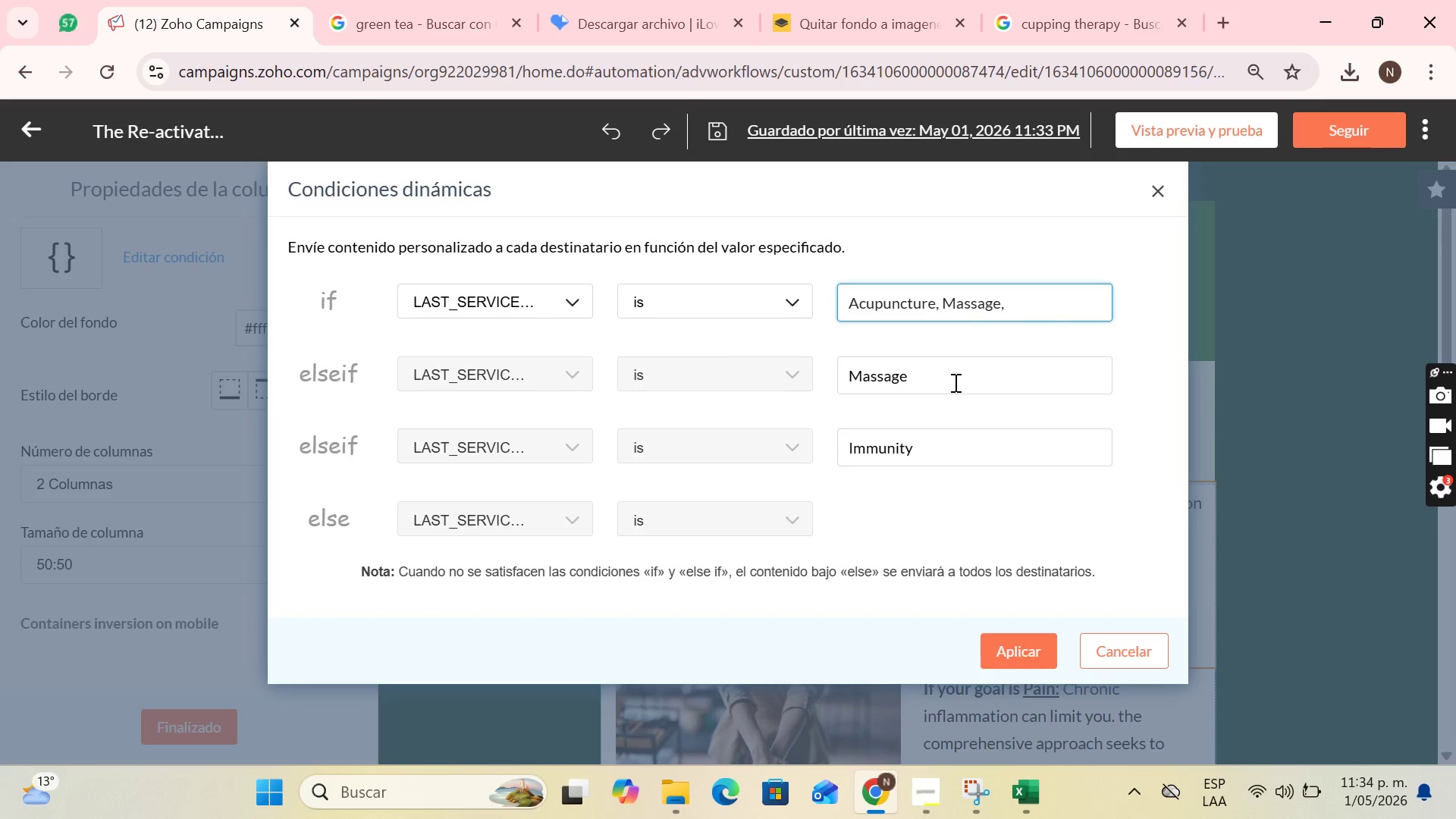 
left_click([954, 382])
 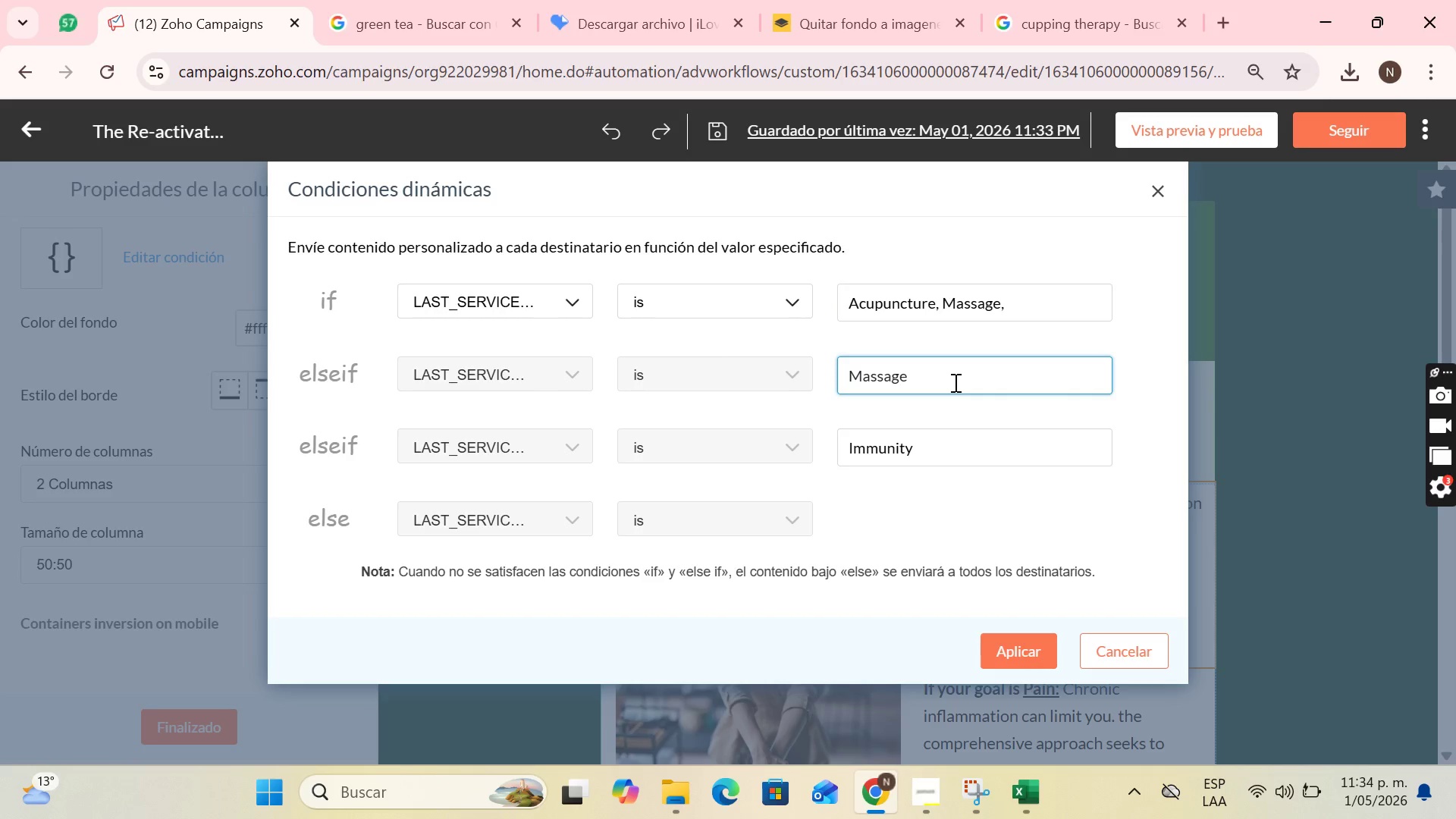 
key(Backspace)
 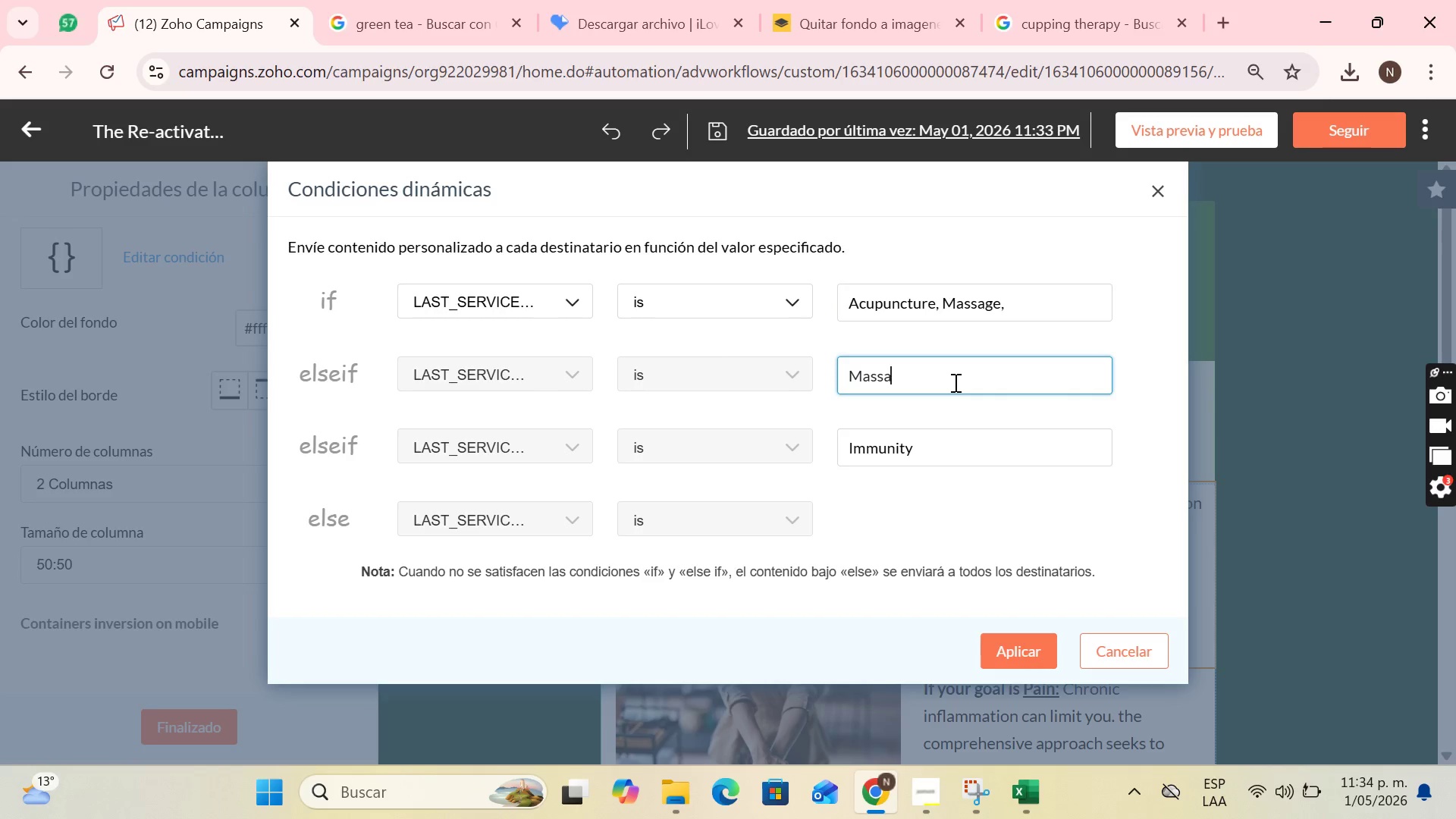 
key(Backspace)
 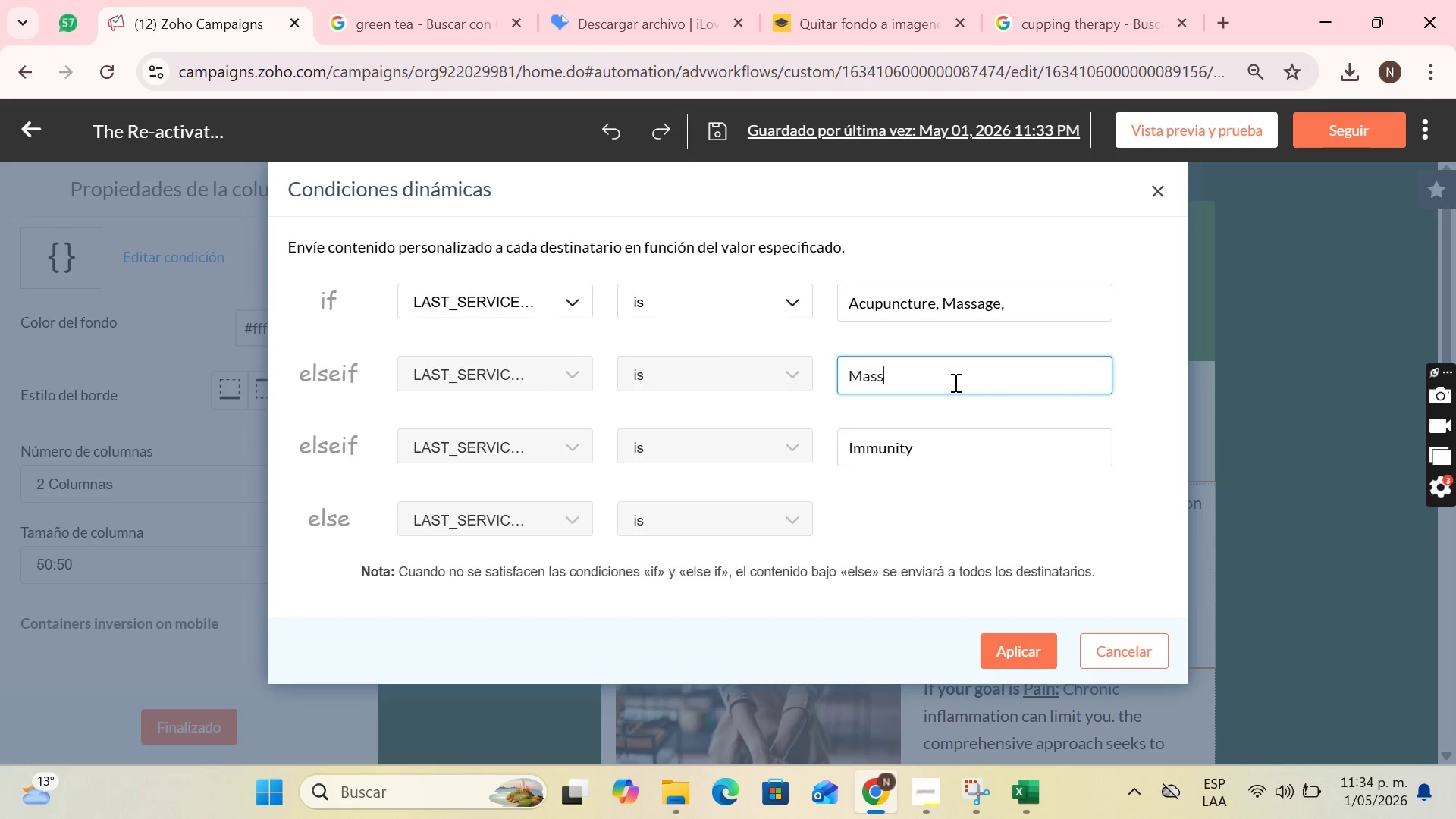 
key(Backspace)
 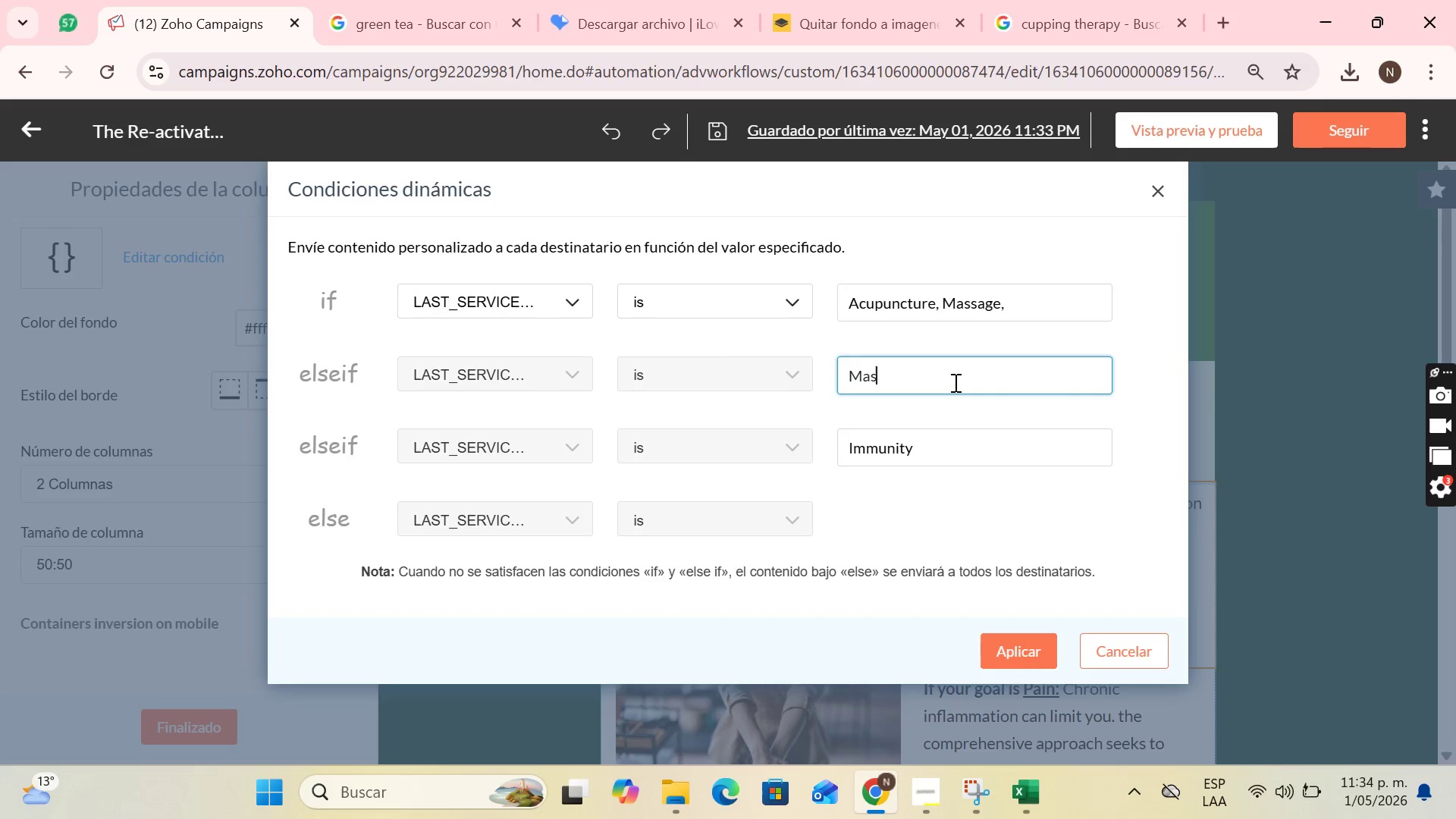 
key(Backspace)
 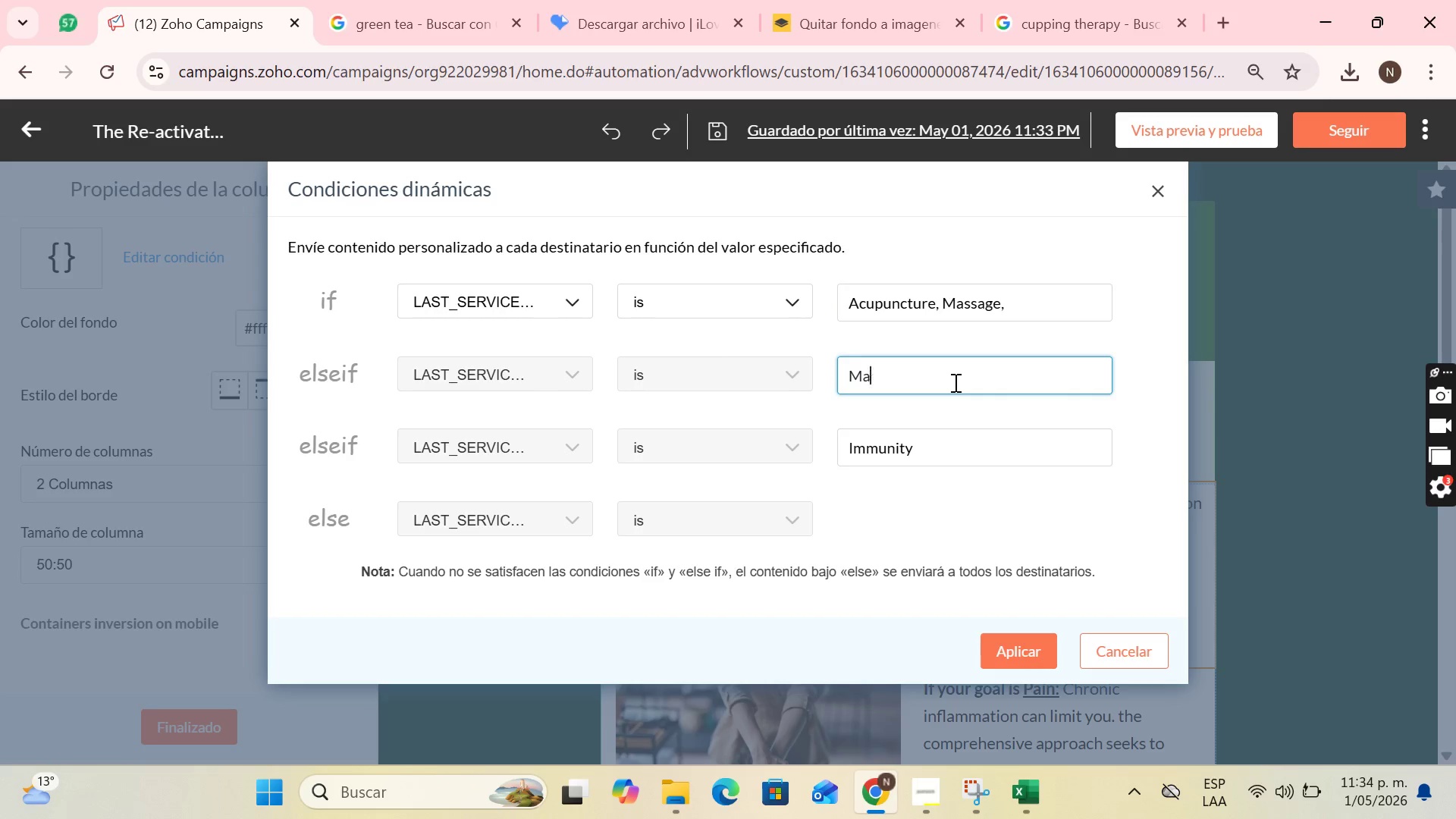 
key(Backspace)
 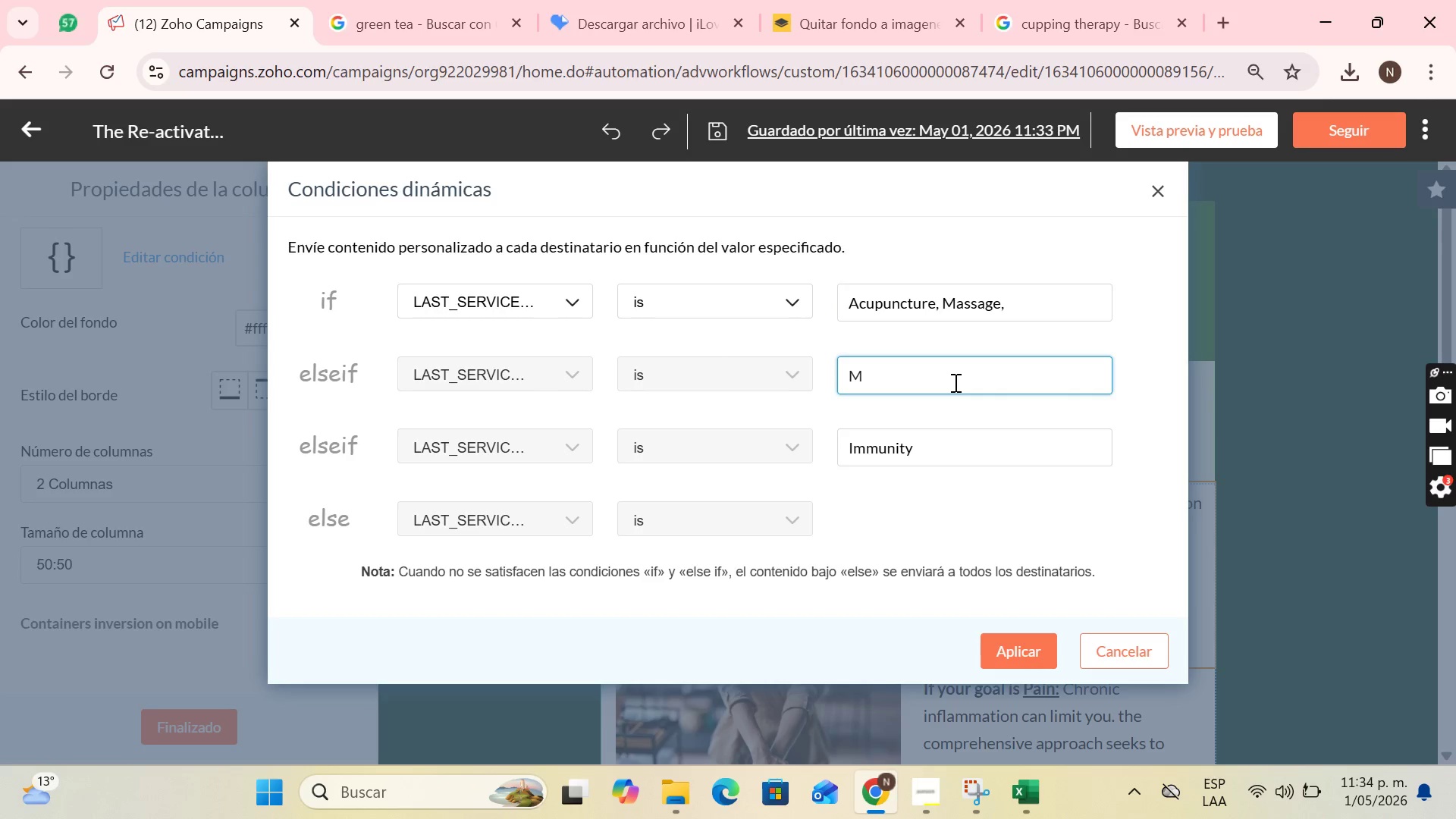 
key(Backspace)
 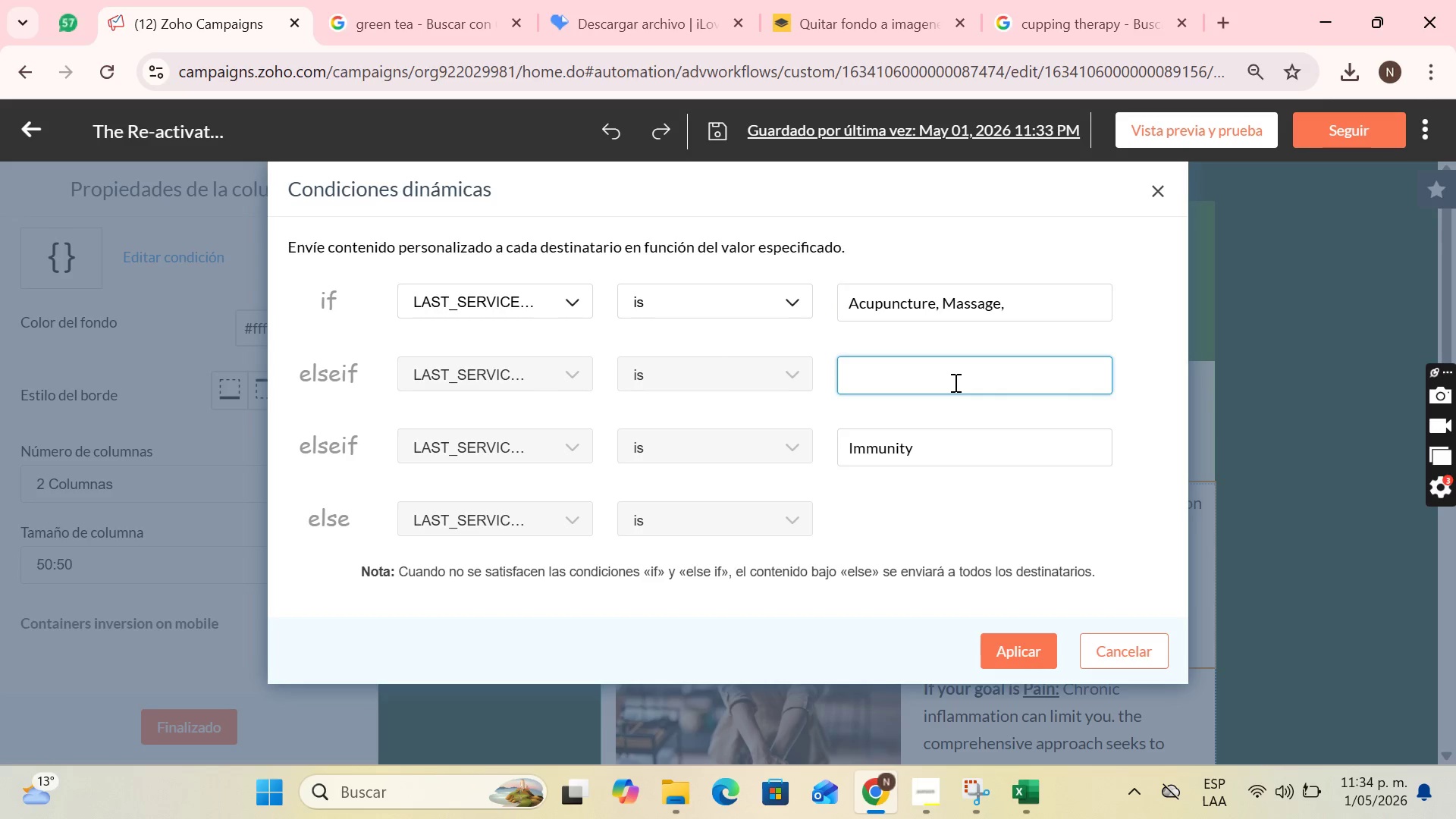 
key(Backspace)
 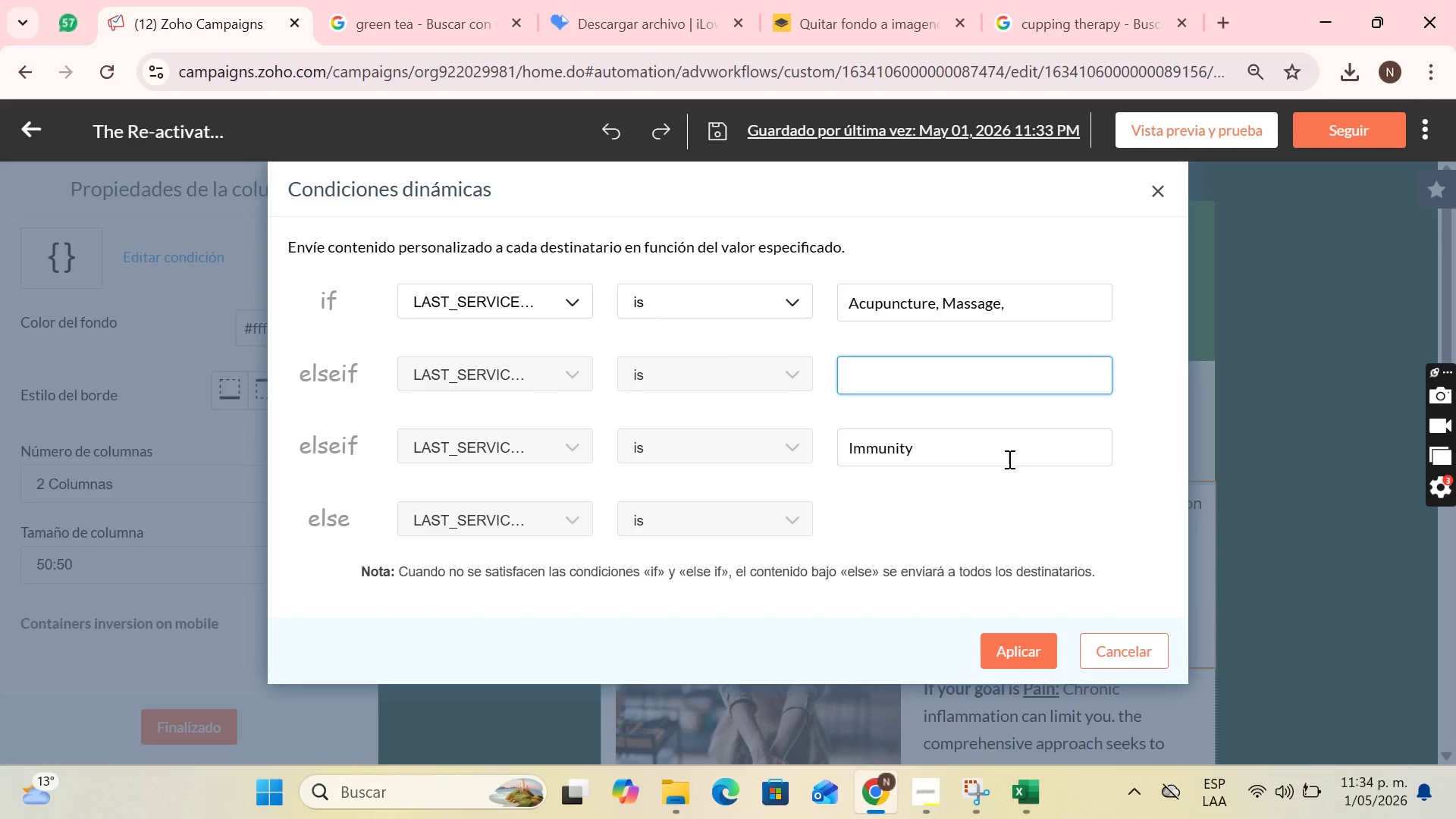 
left_click([993, 460])
 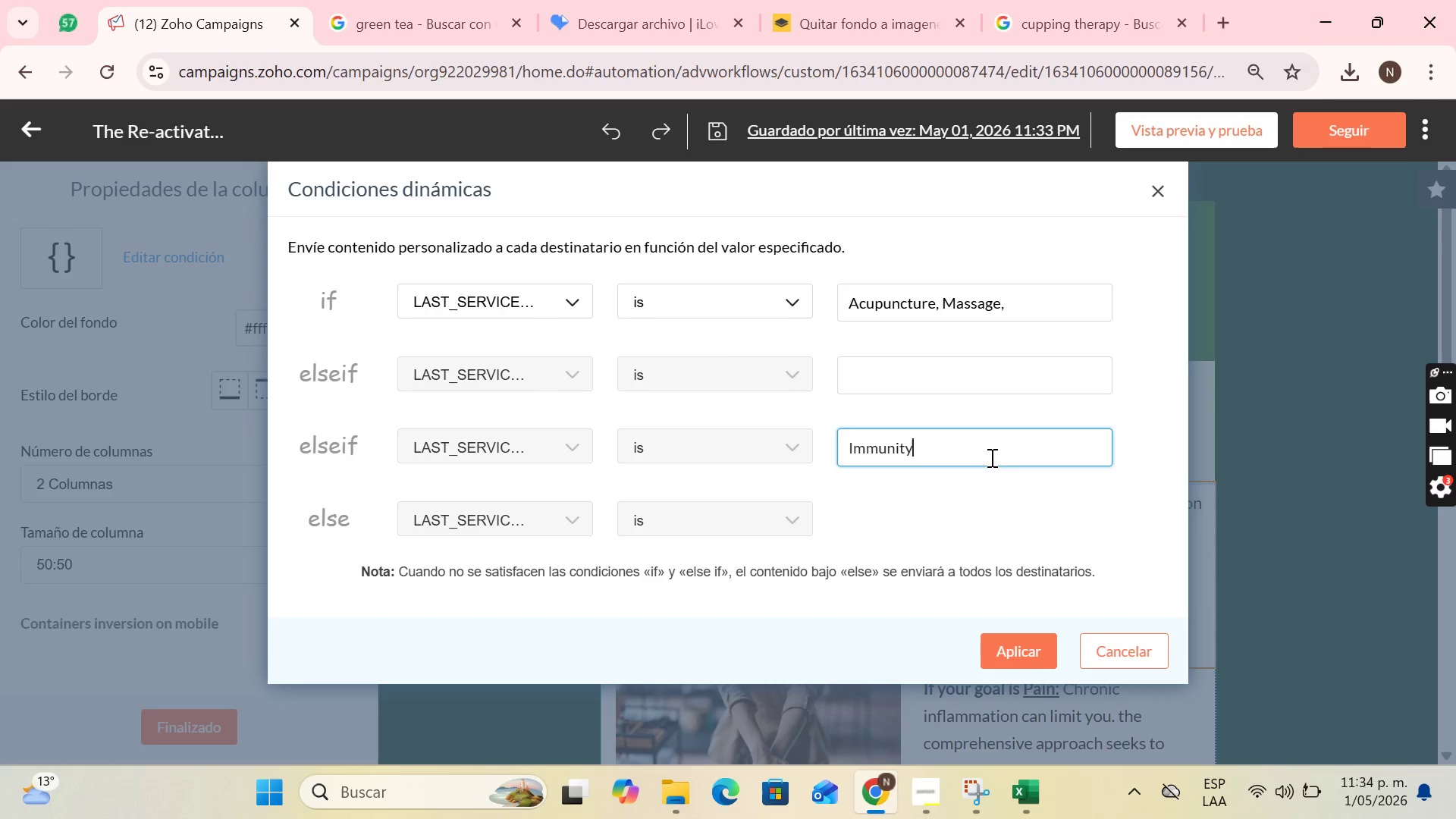 
key(Backspace)
 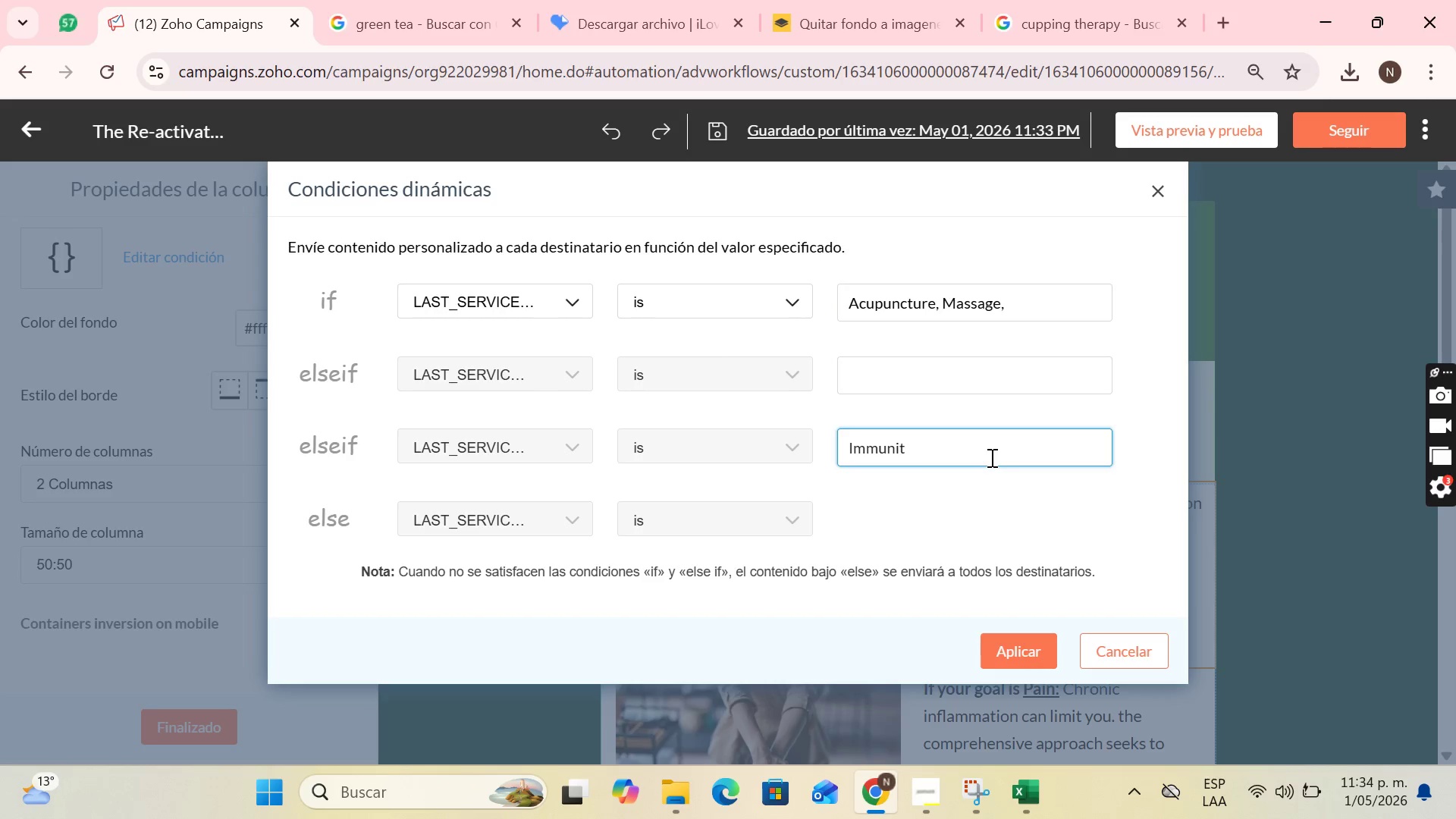 
key(Backspace)
 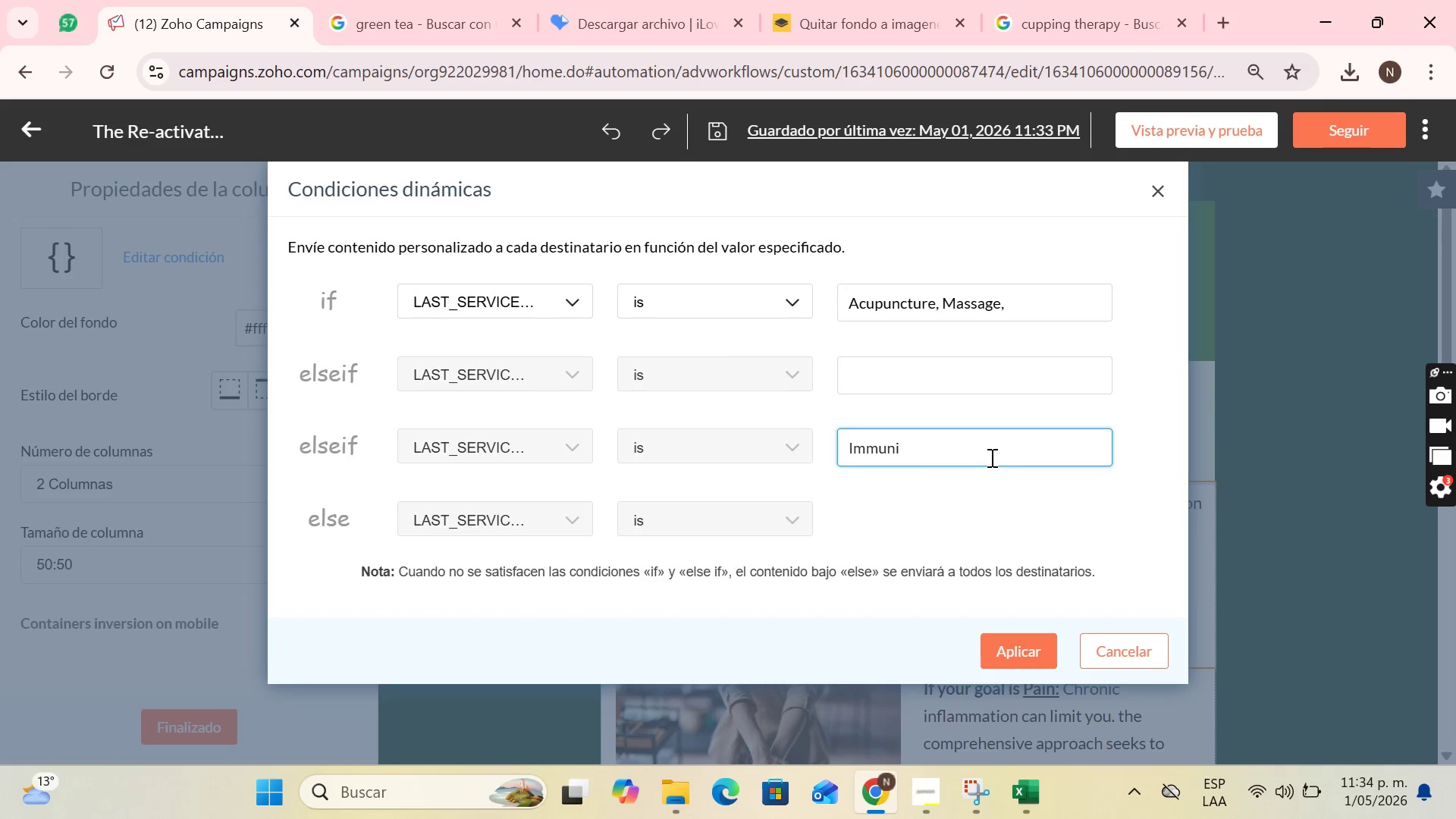 
key(Backspace)
 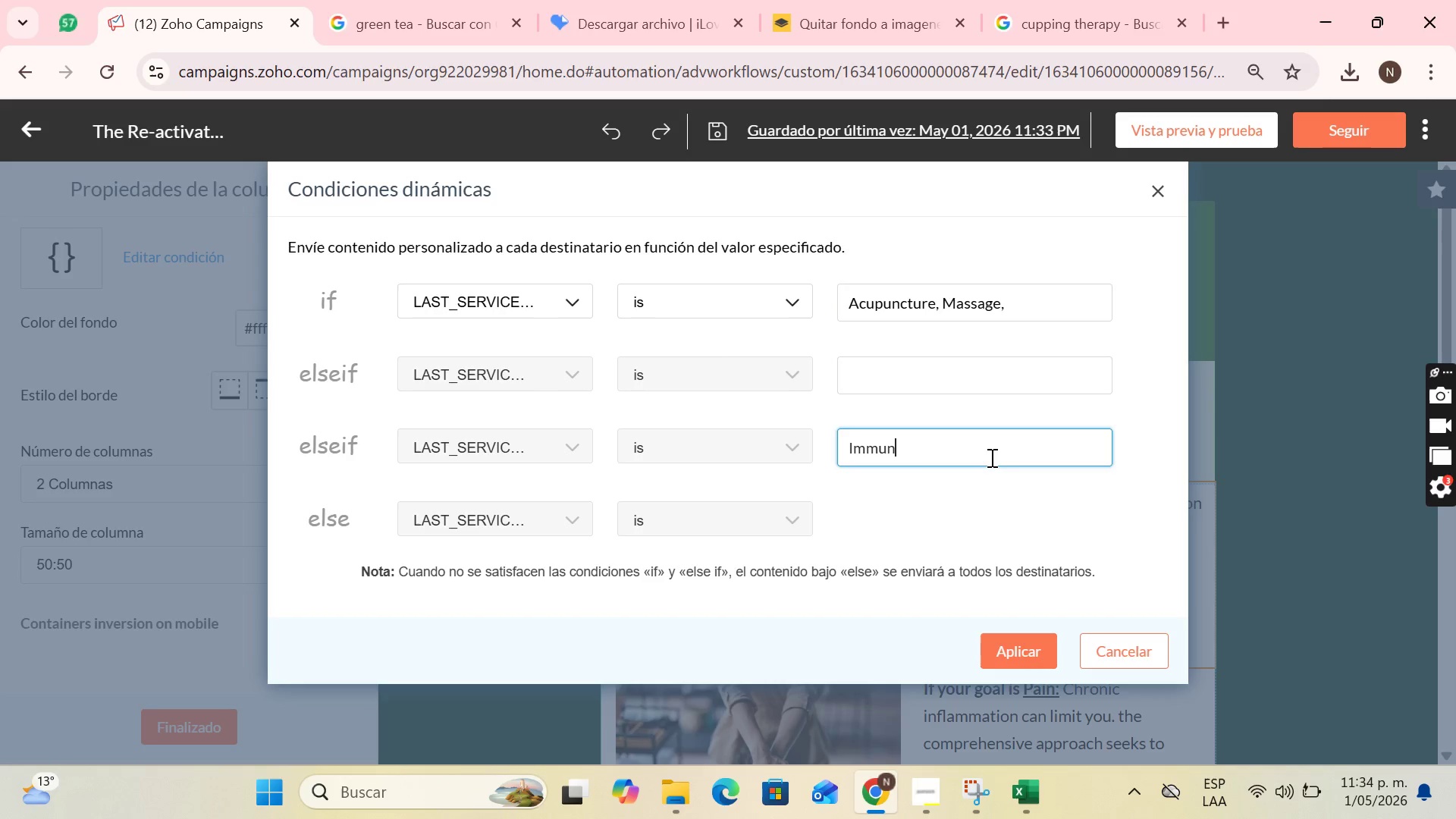 
key(Backspace)
 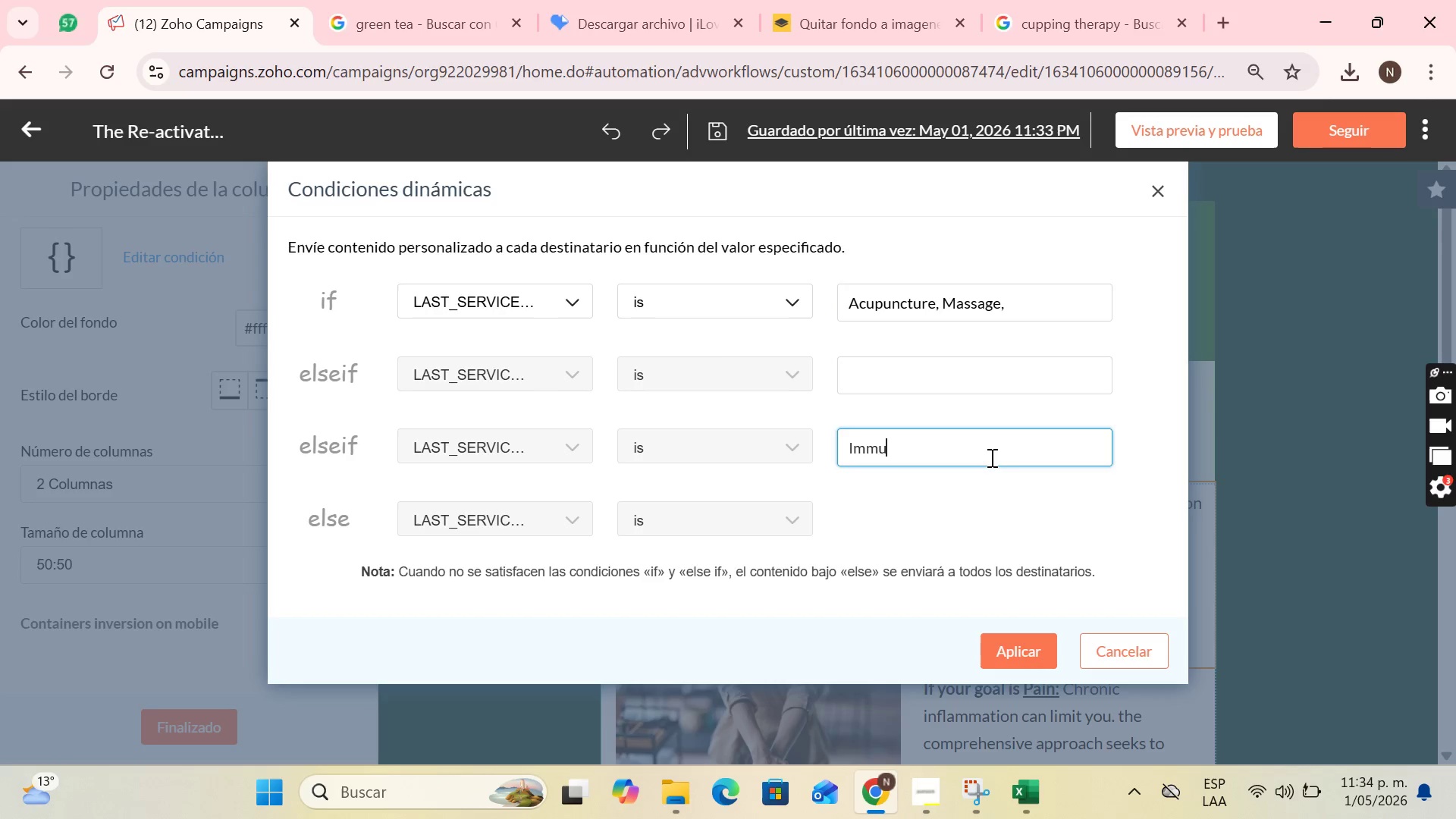 
key(Backspace)
 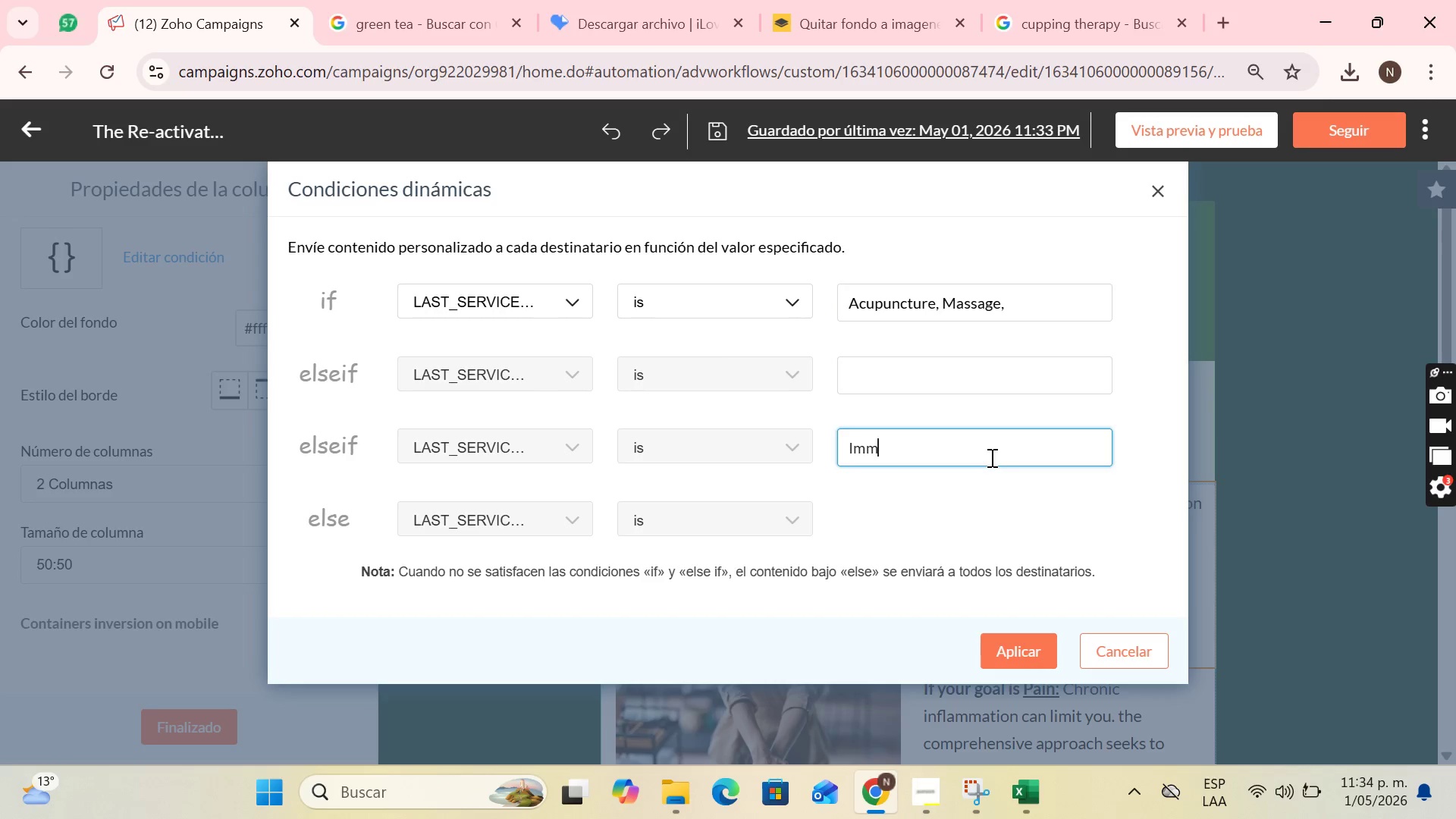 
key(Backspace)
 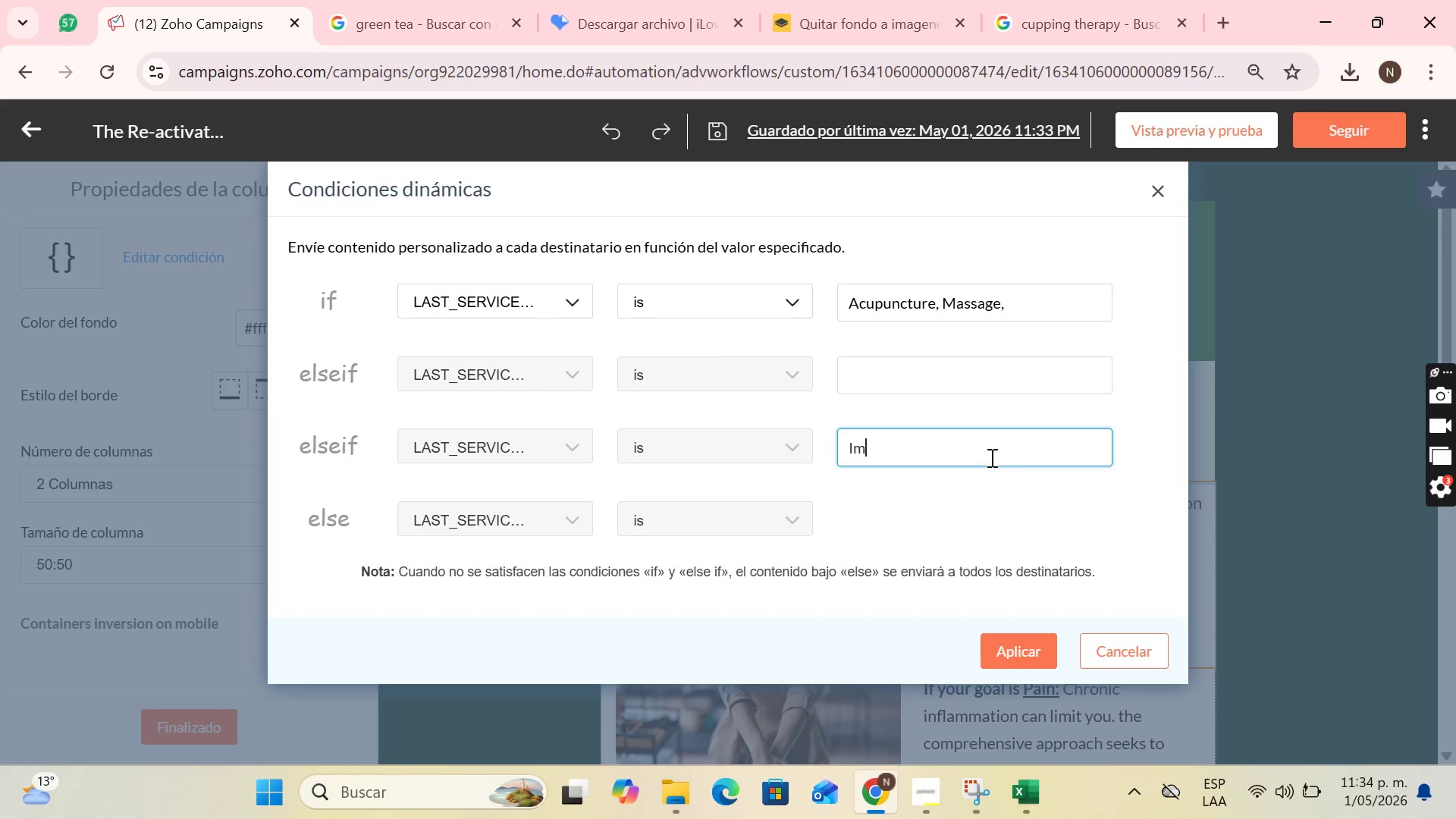 
key(Backspace)
 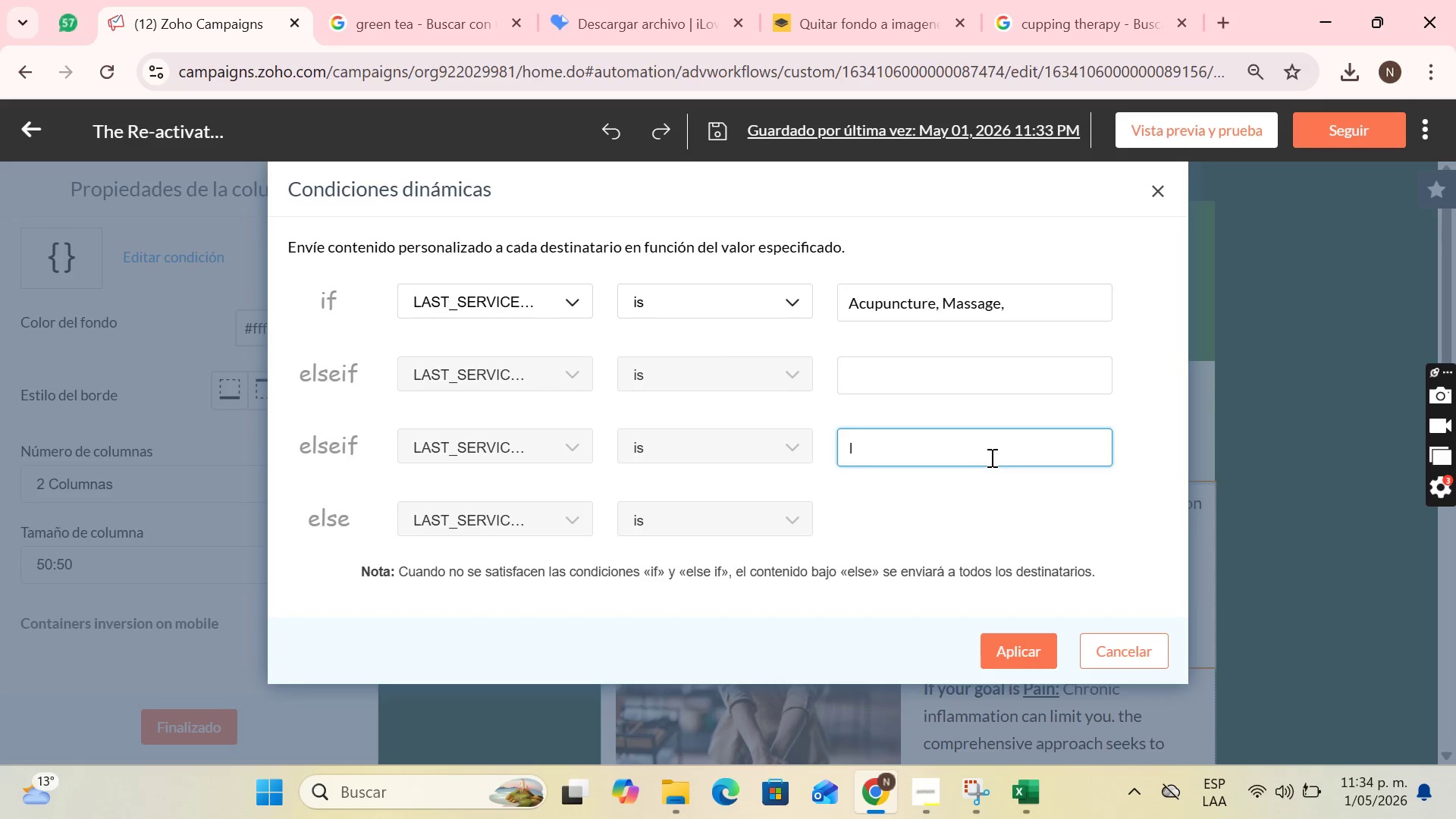 
key(Backspace)
 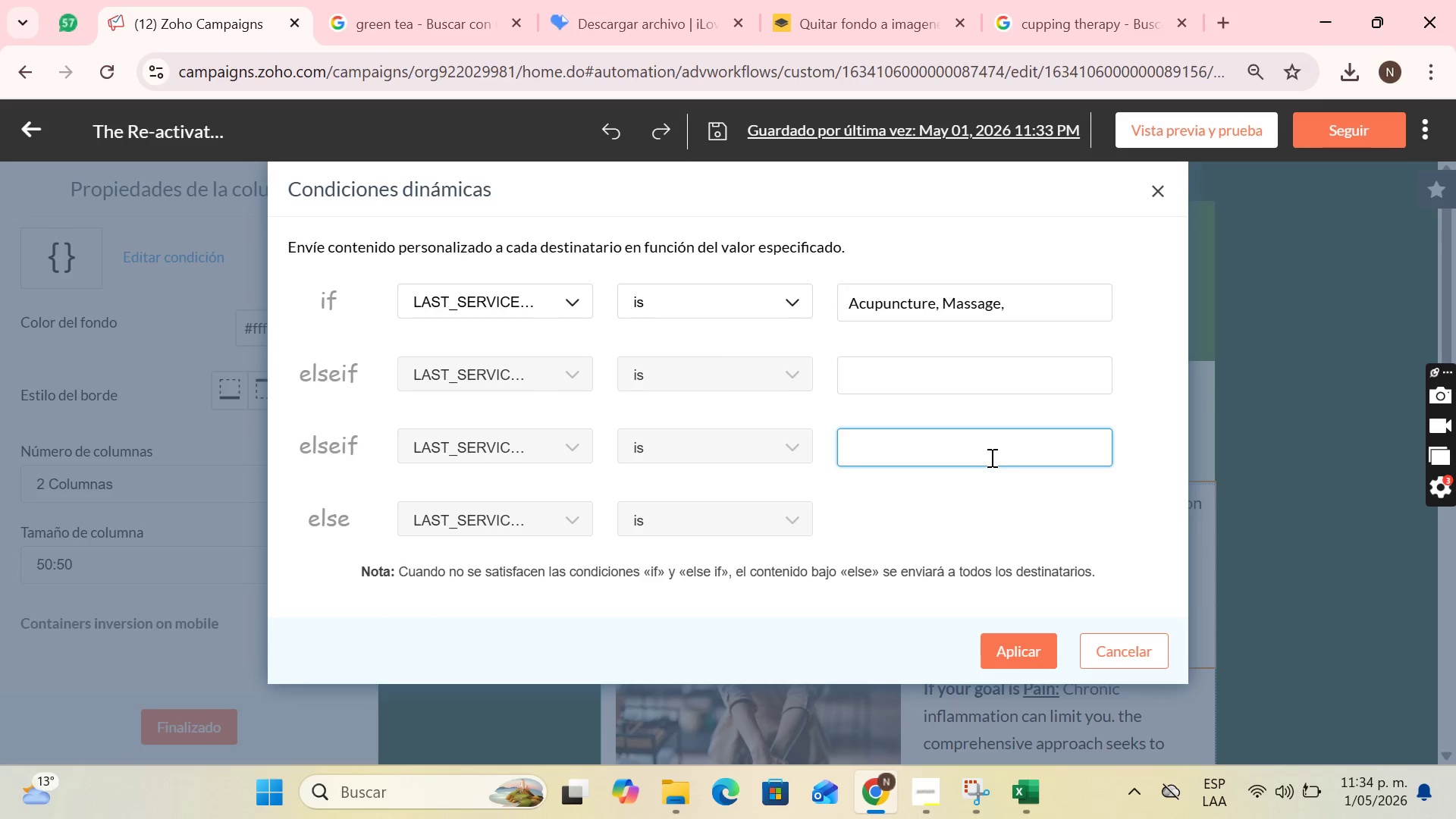 
key(Backspace)
 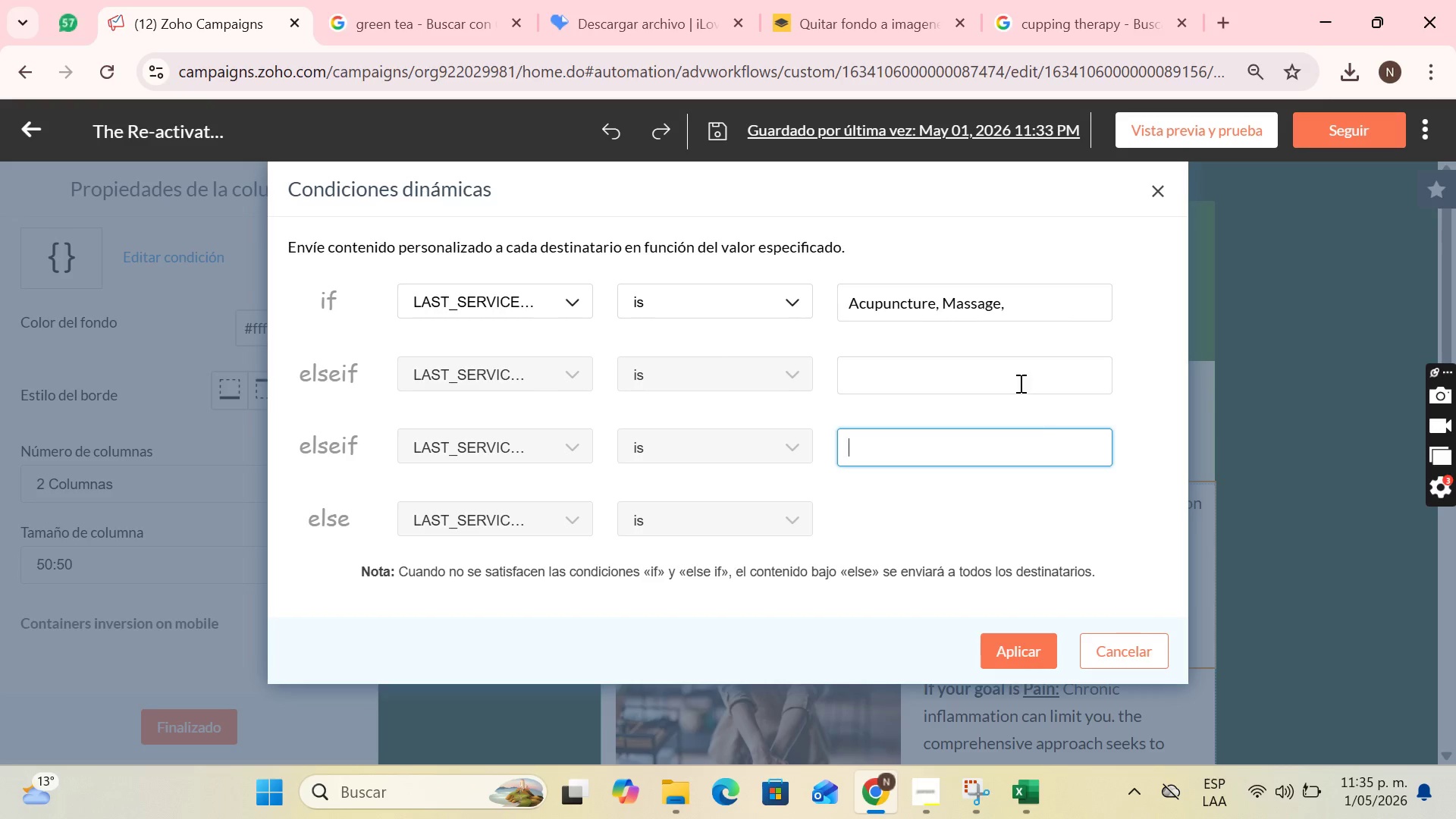 
left_click([1043, 309])
 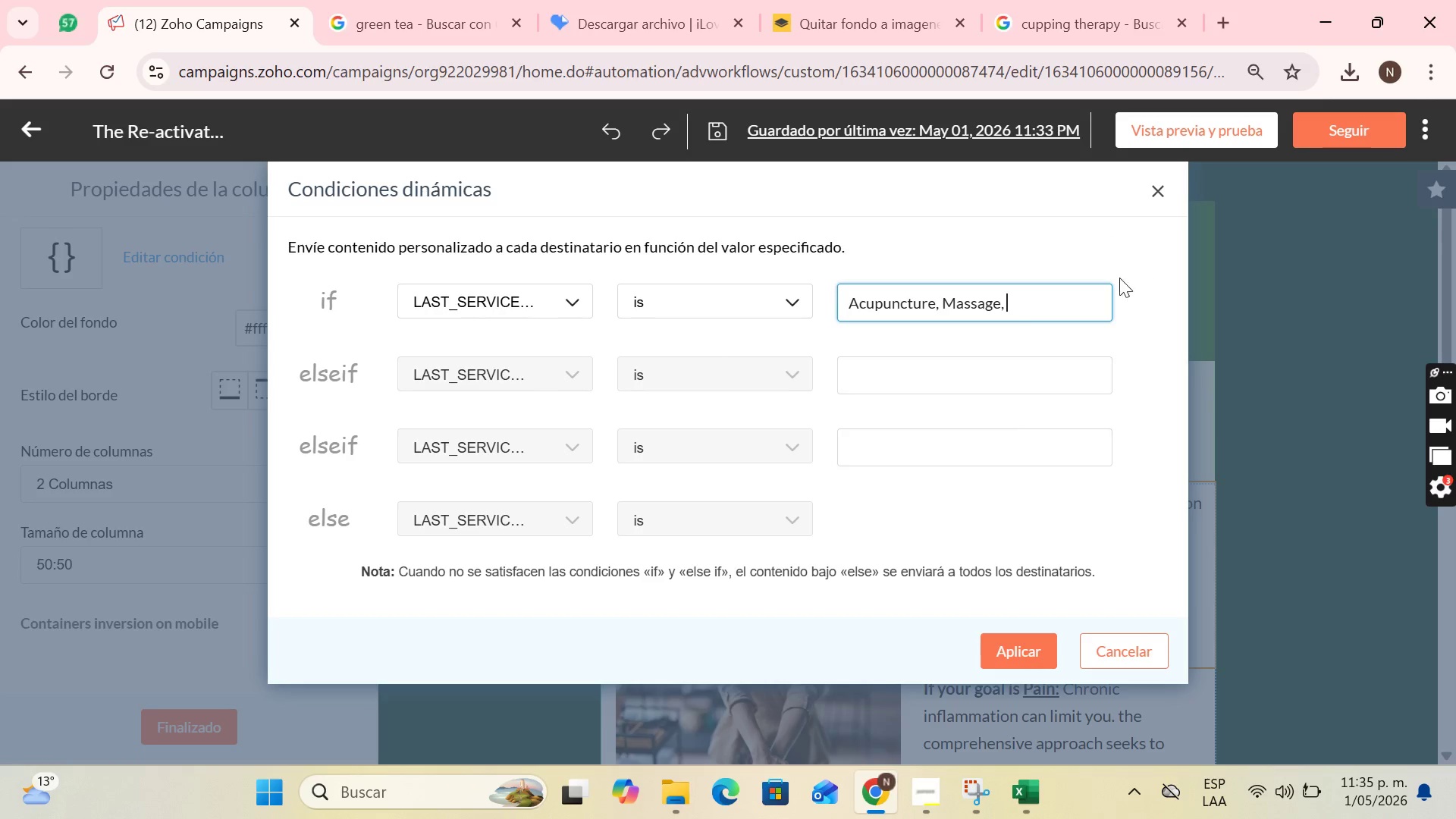 
wait(6.05)
 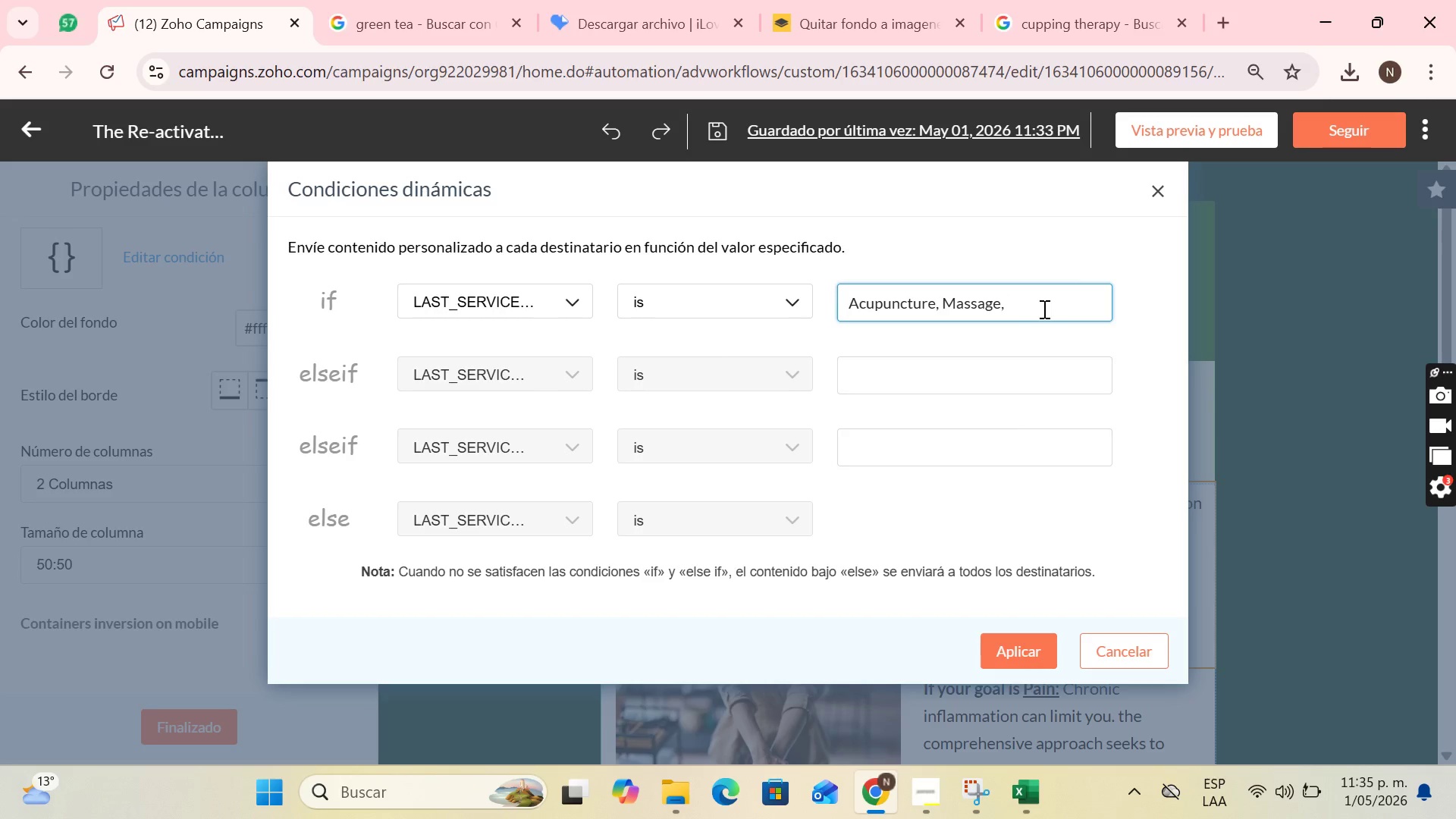 
left_click([1020, 799])
 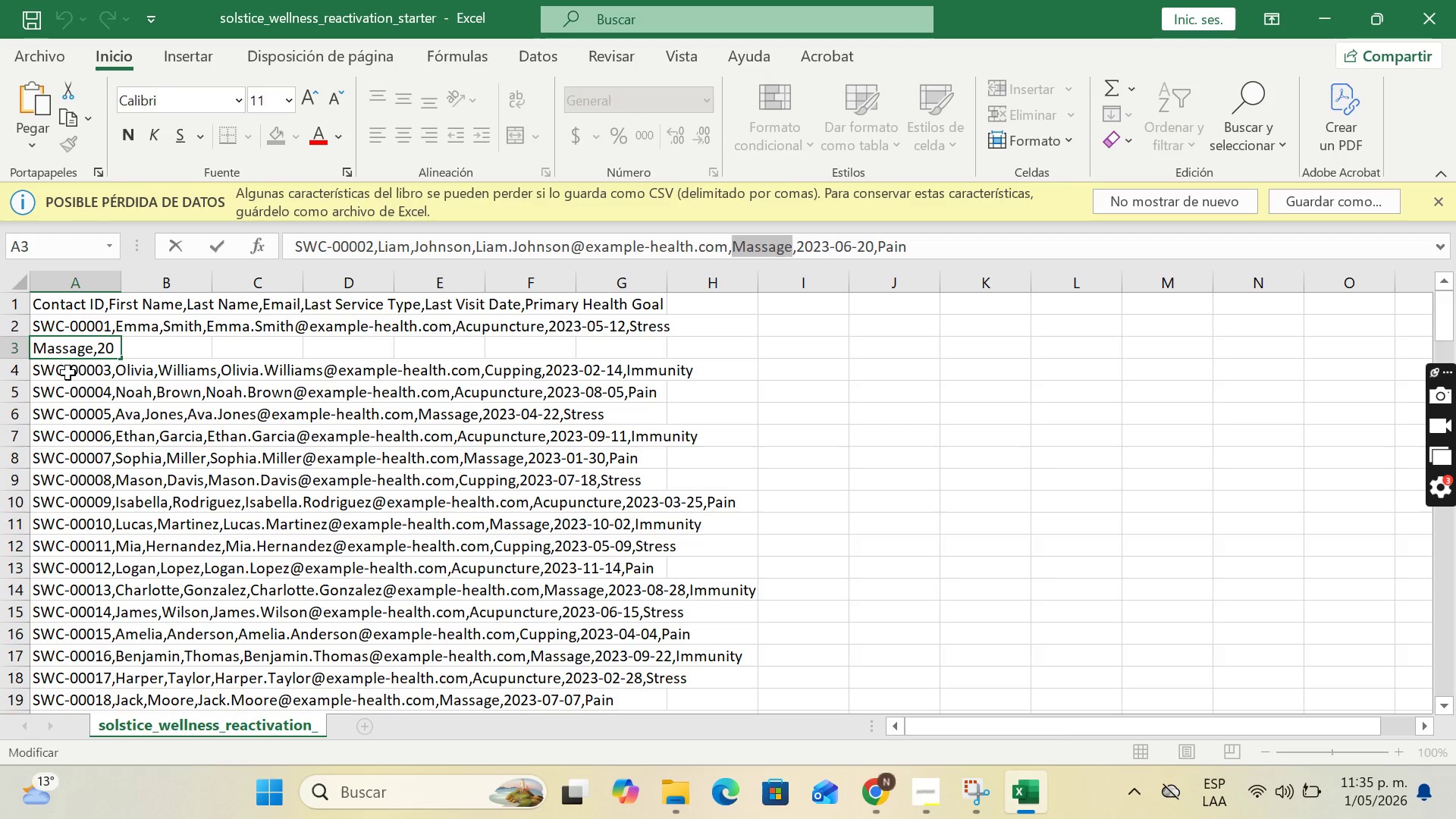 
left_click([67, 372])
 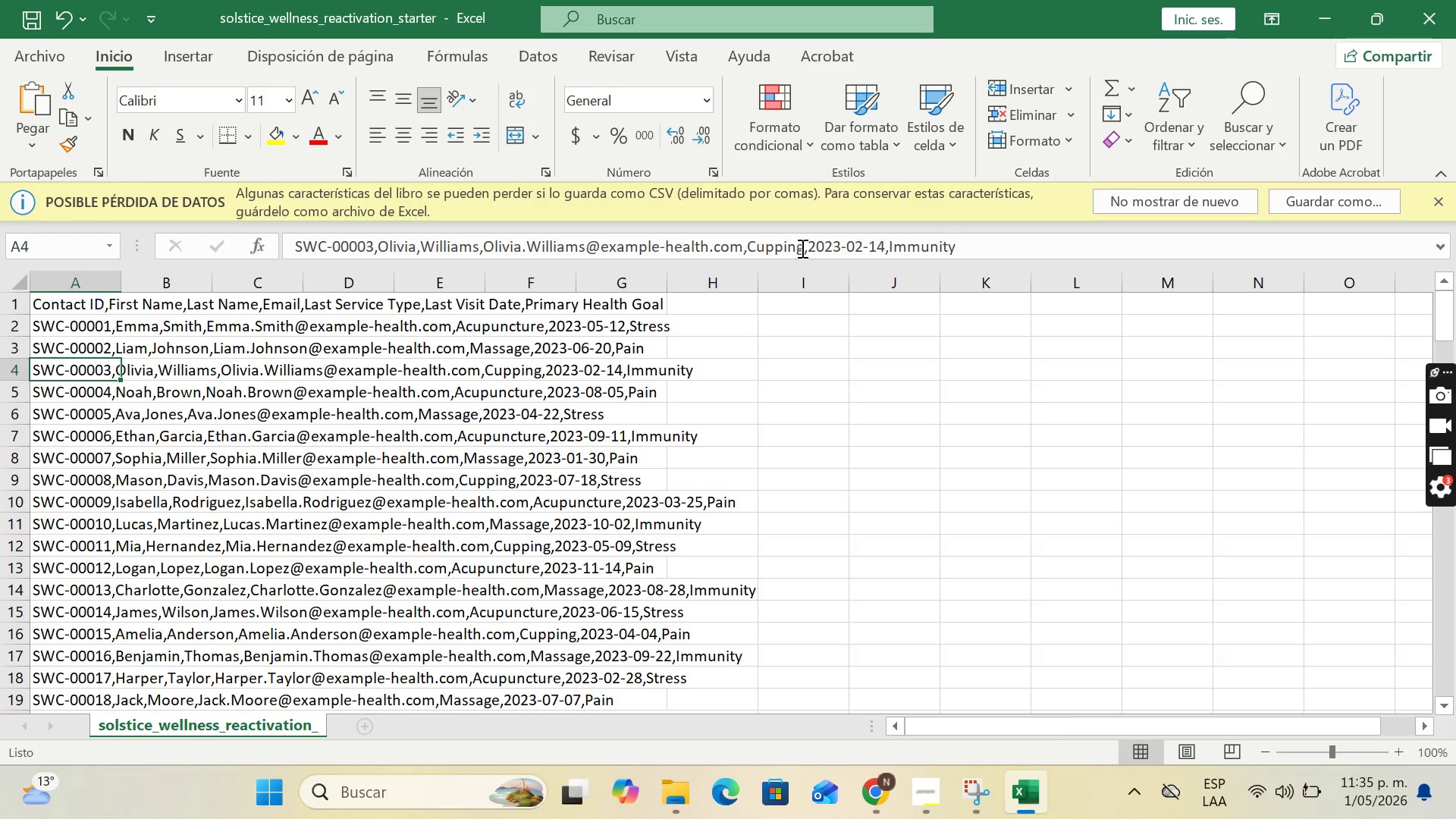 
left_click_drag(start_coordinate=[801, 248], to_coordinate=[752, 252])
 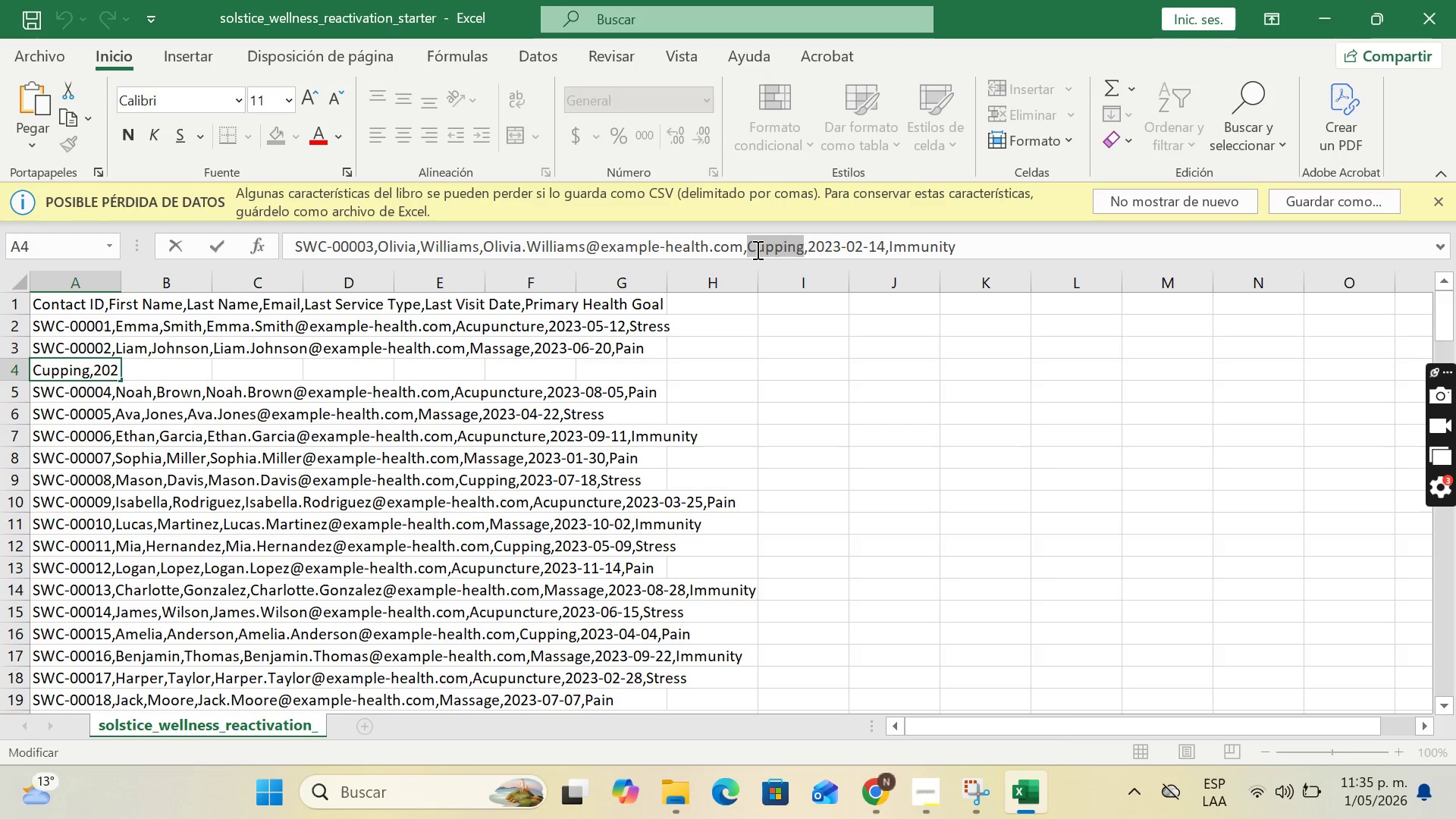 
key(Control+C)
 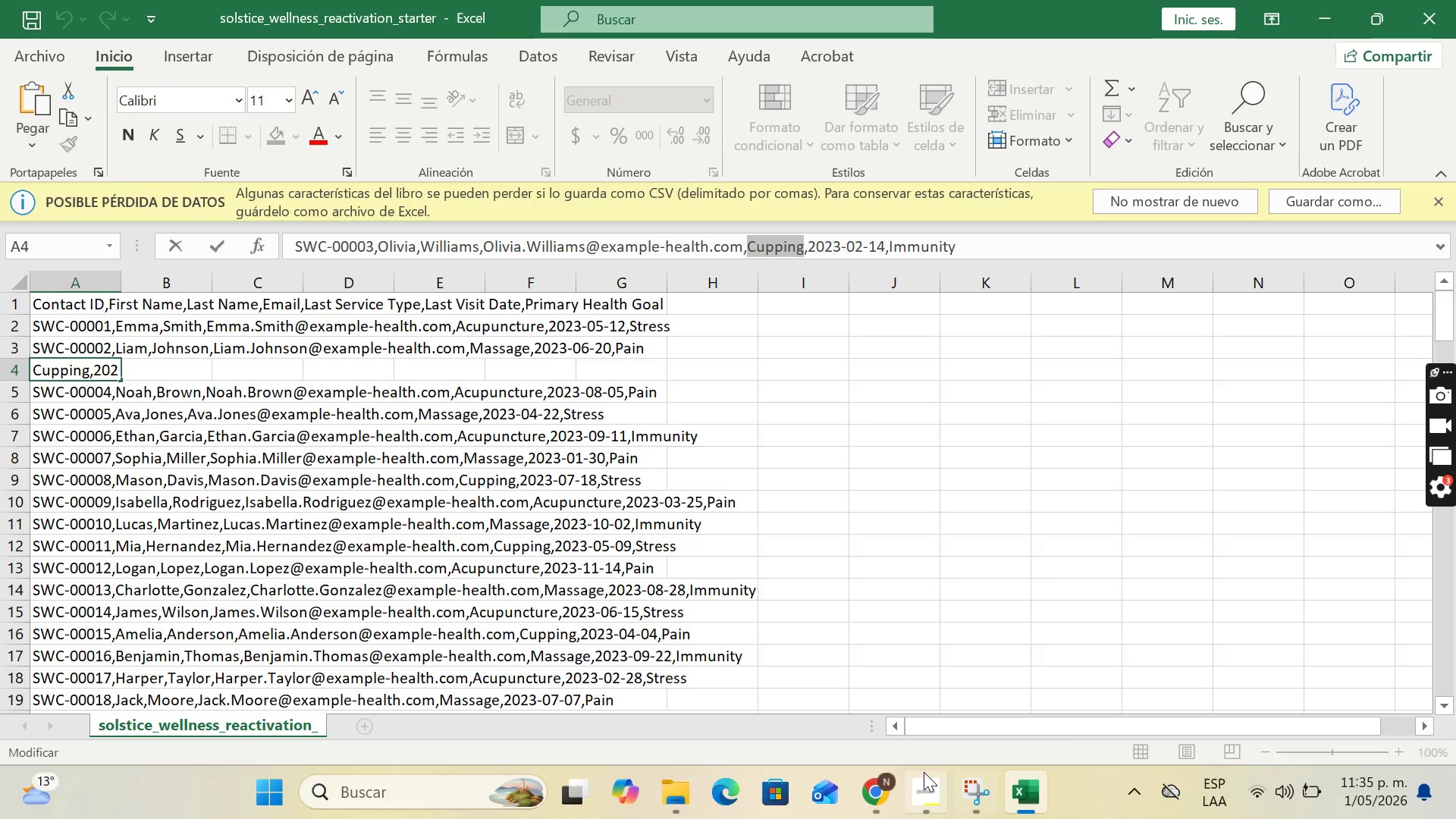 
left_click([899, 785])
 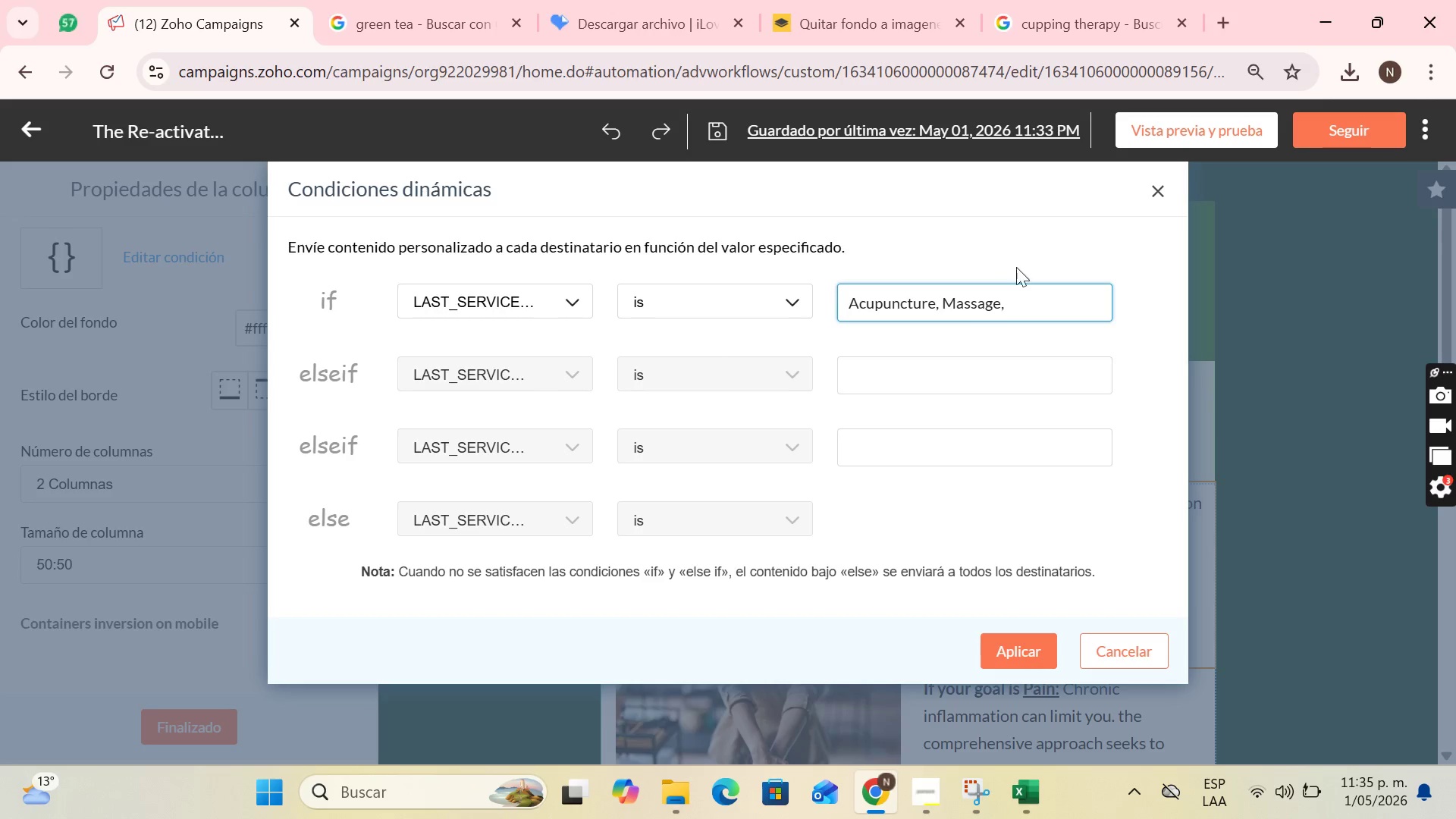 
key(Control+V)
 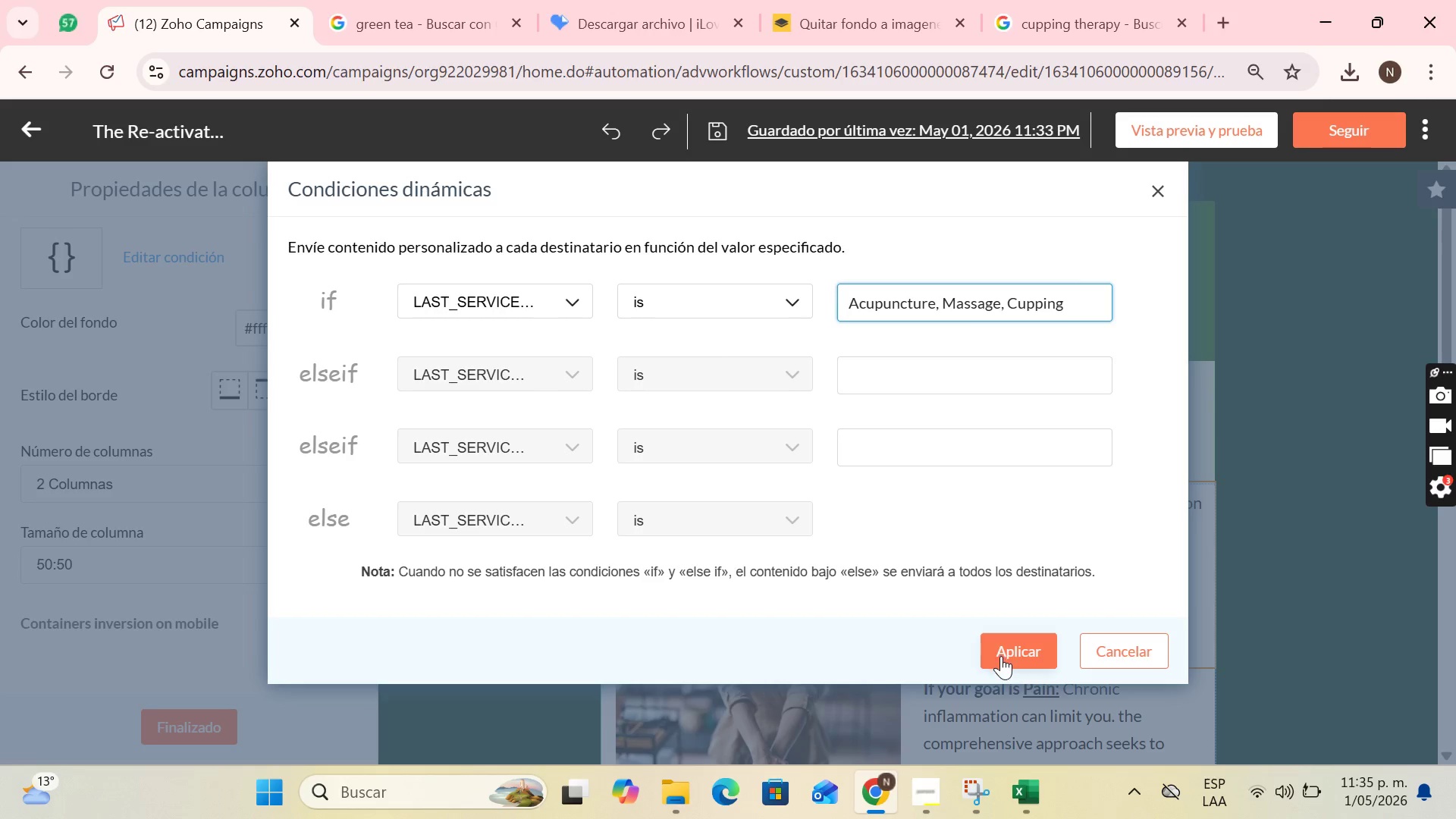 
left_click([1003, 657])
 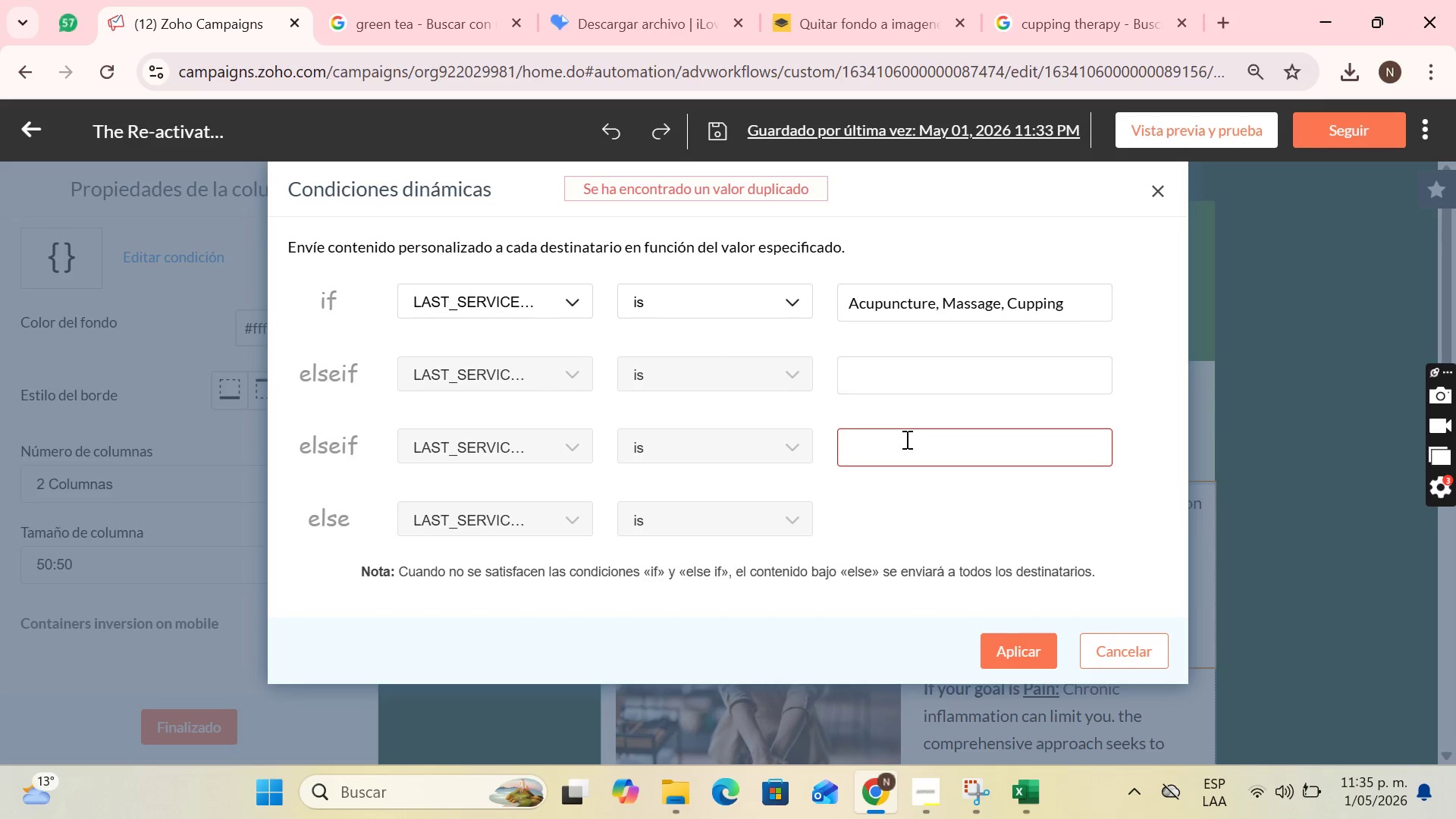 
left_click([903, 449])
 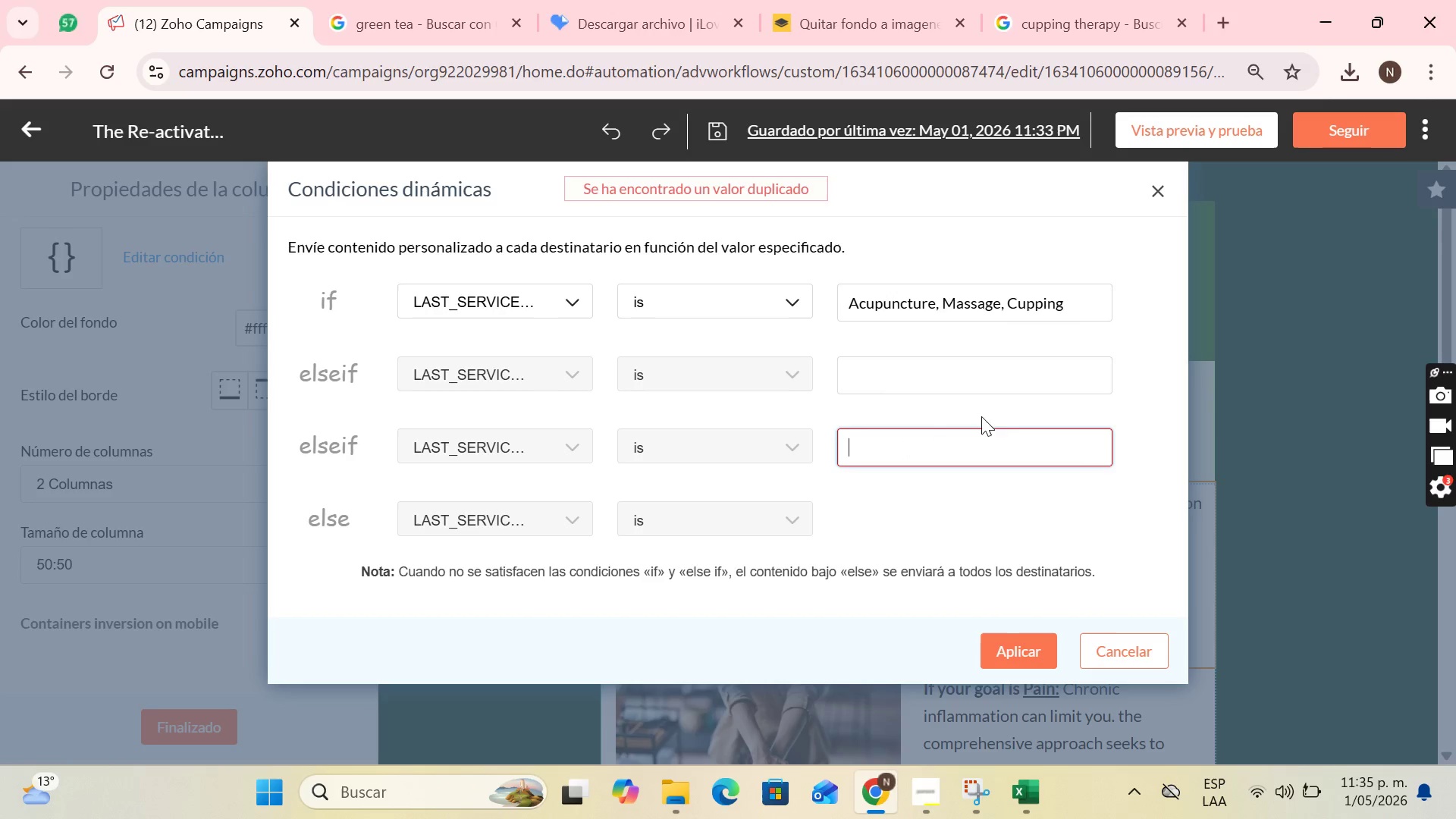 
left_click([1006, 355])
 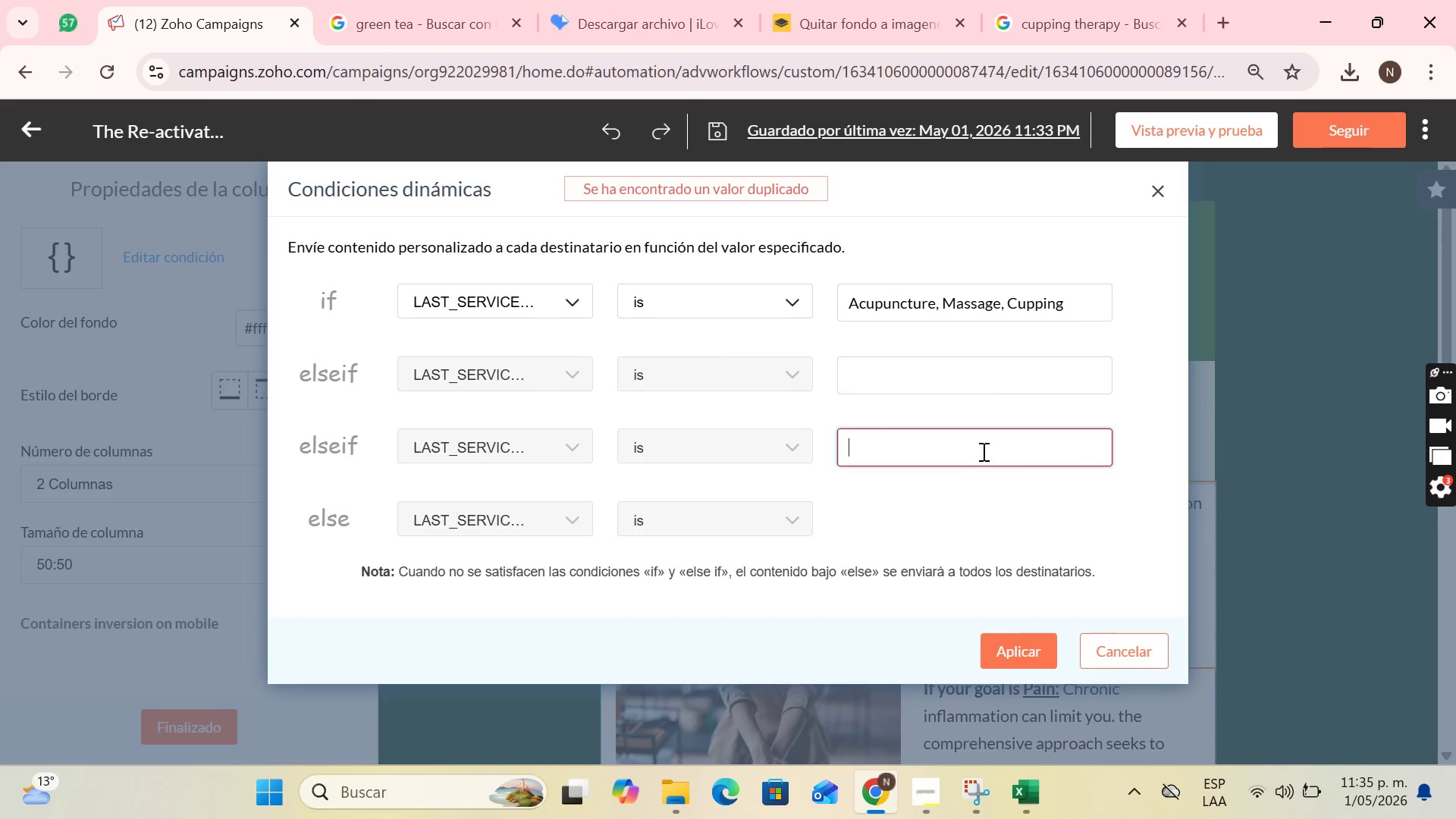 
double_click([992, 389])
 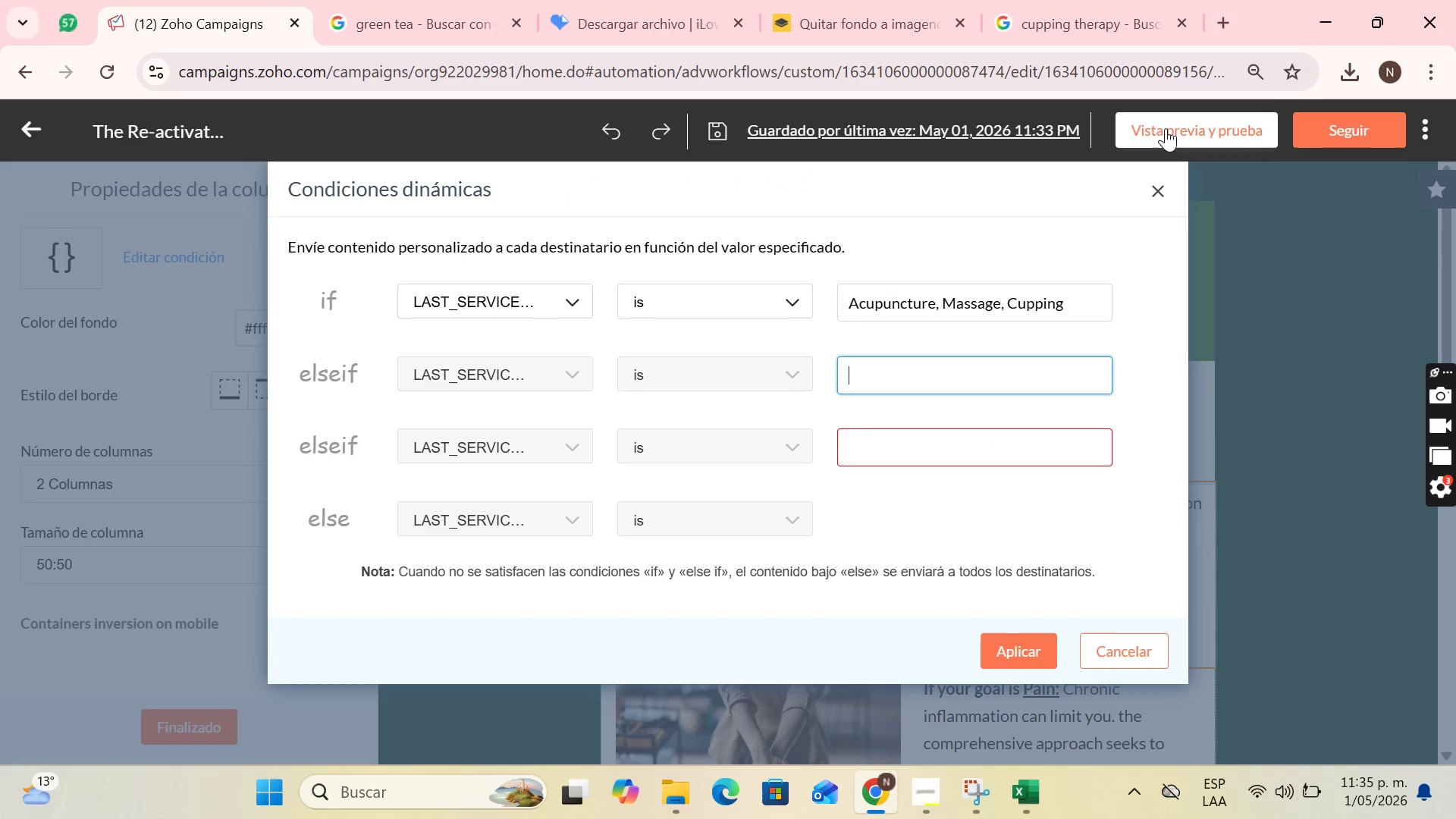 
left_click([1161, 185])
 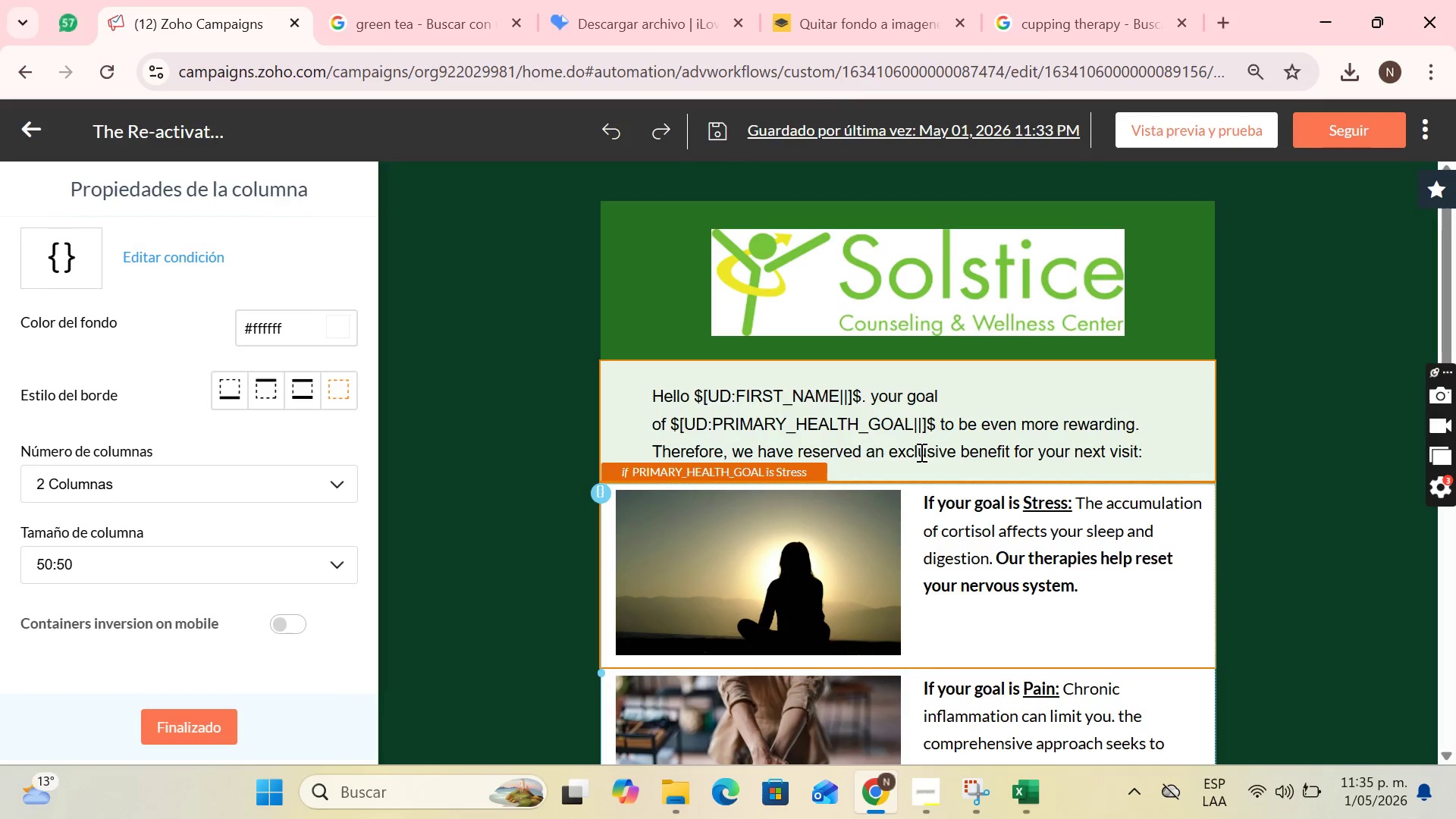 
scroll: coordinate [84, 534], scroll_direction: down, amount: 5.0
 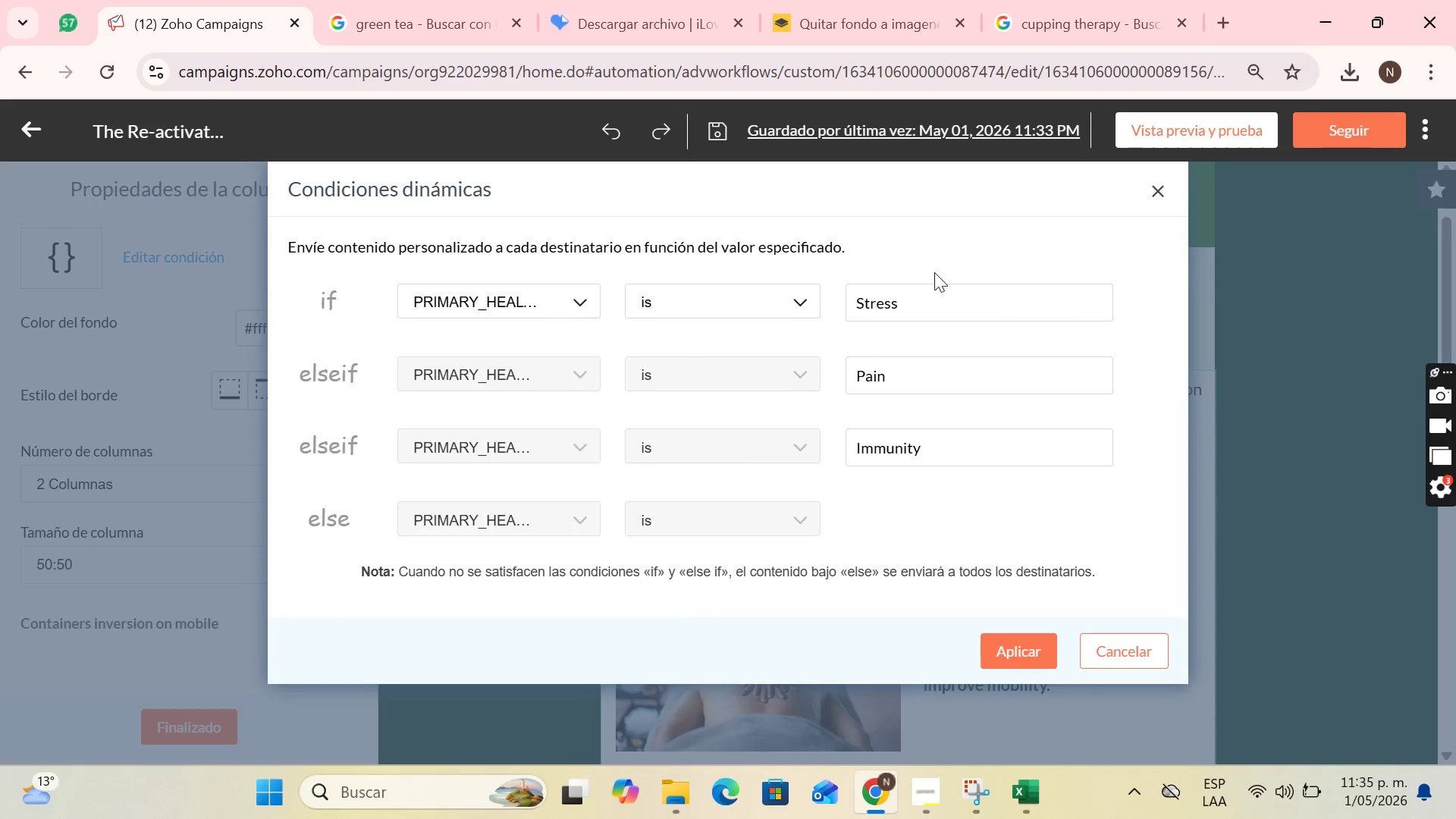 
left_click([1159, 185])
 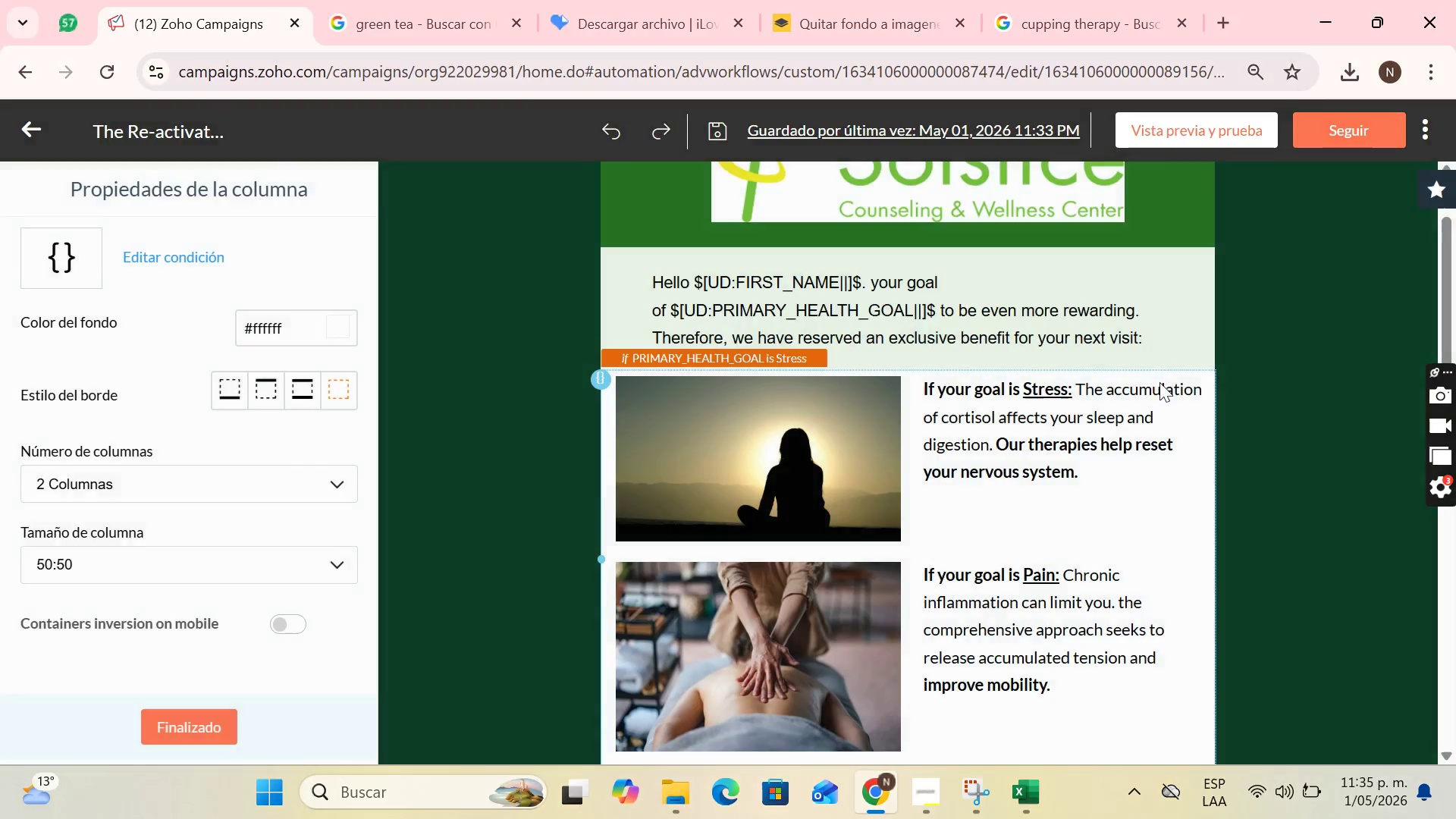 
scroll: coordinate [1171, 410], scroll_direction: down, amount: 1.0
 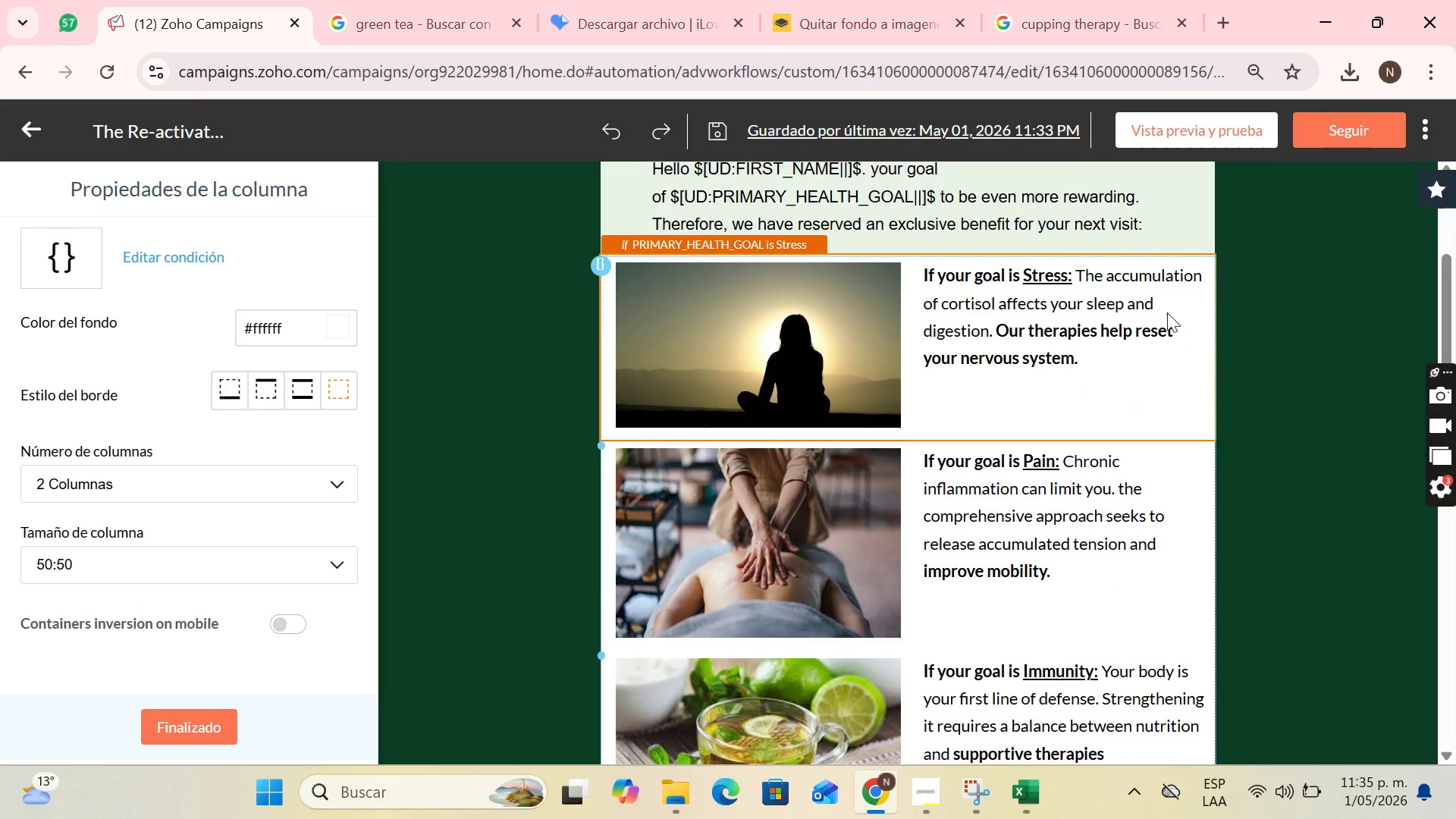 
left_click([1167, 312])
 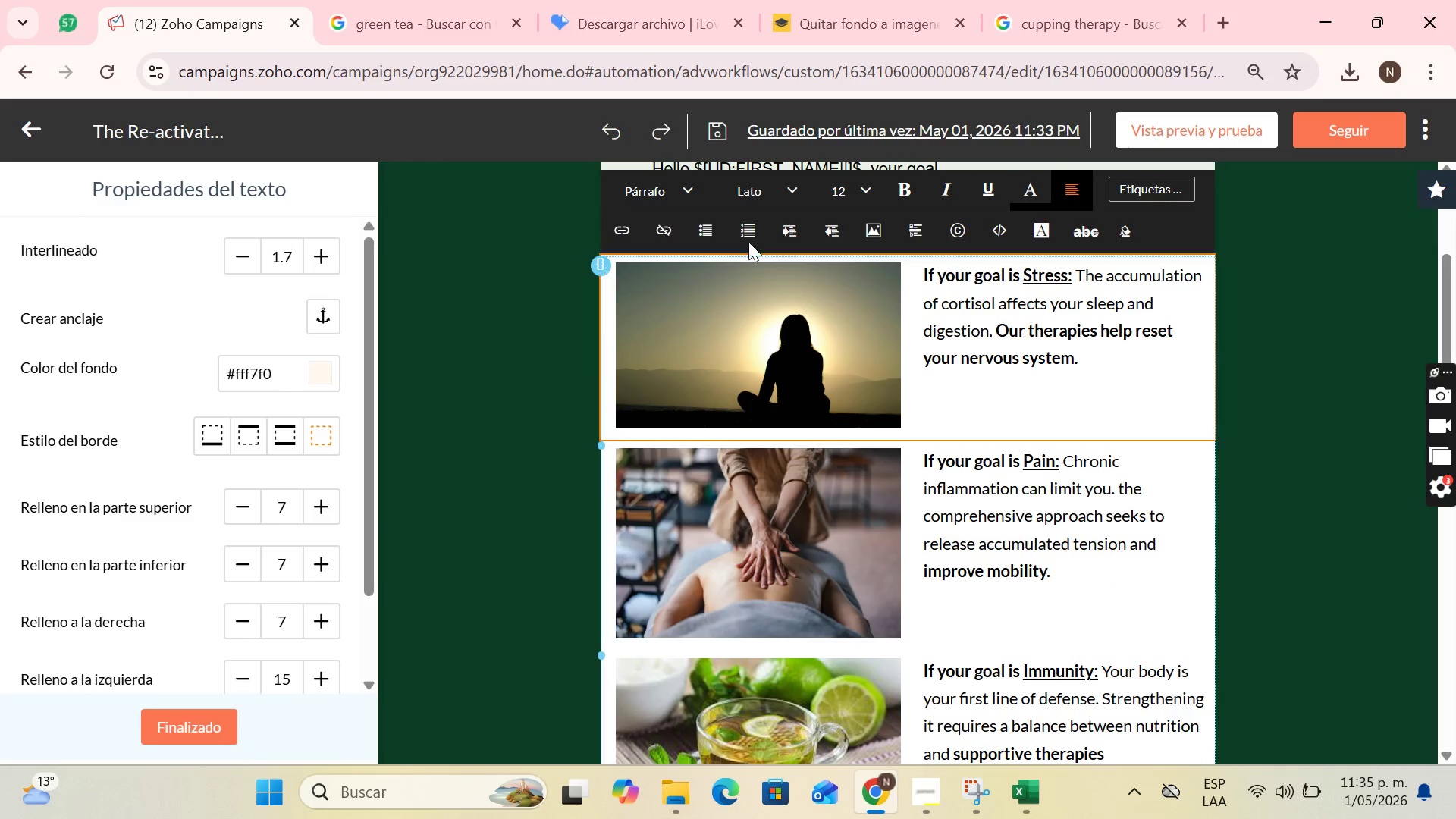 
scroll: coordinate [1183, 463], scroll_direction: down, amount: 5.0
 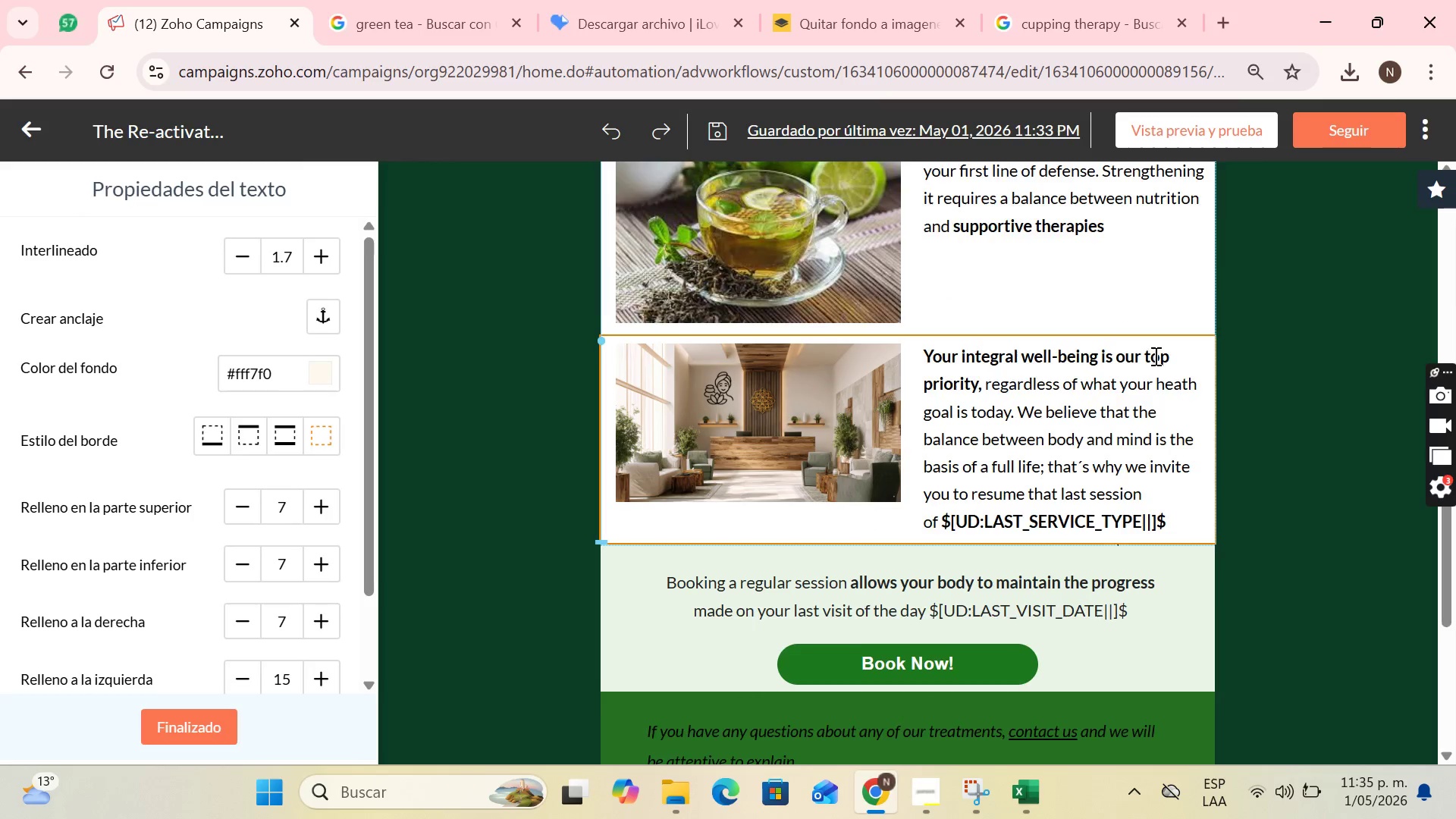 
left_click([1154, 356])
 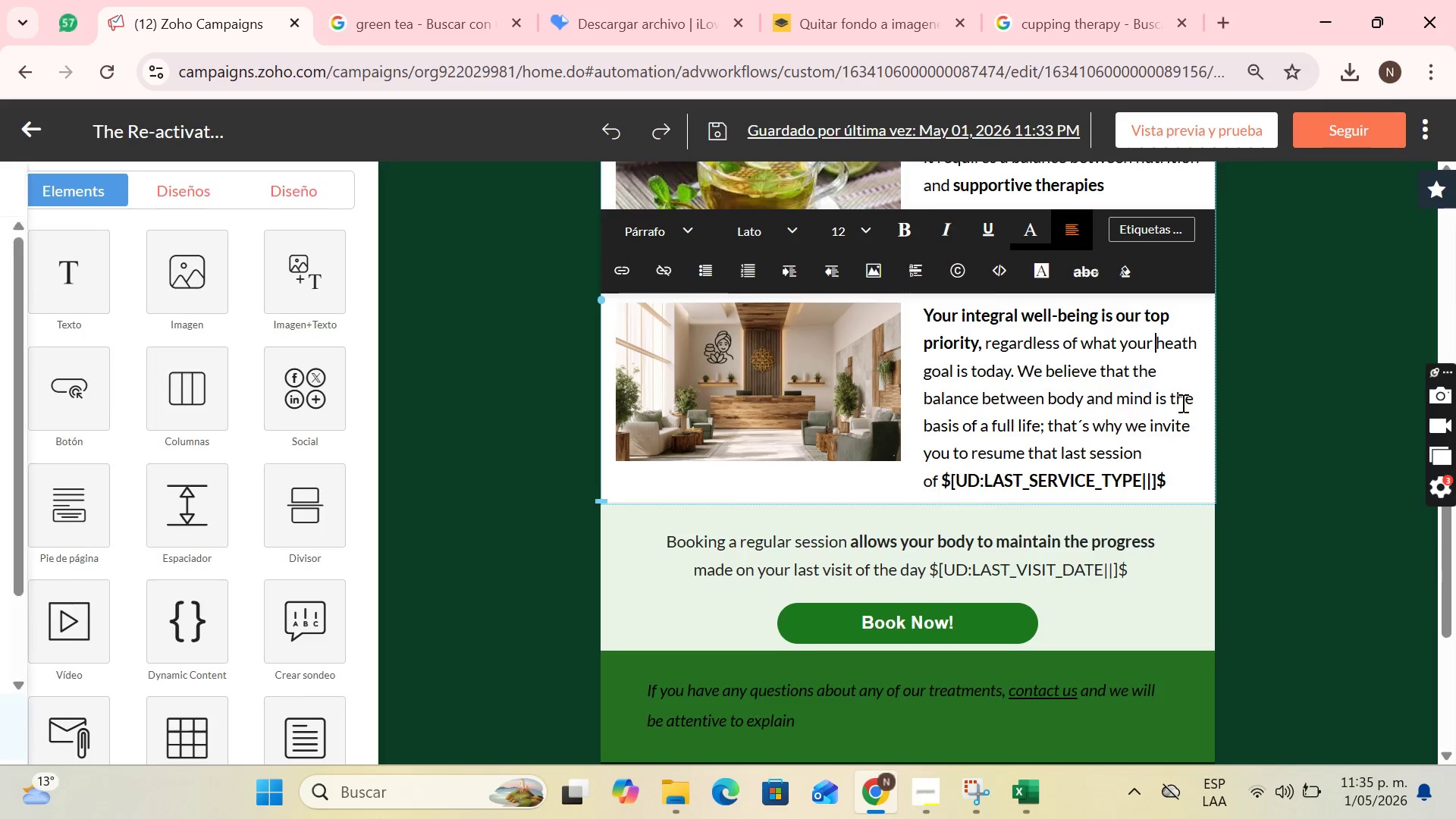 
scroll: coordinate [821, 312], scroll_direction: up, amount: 6.0
 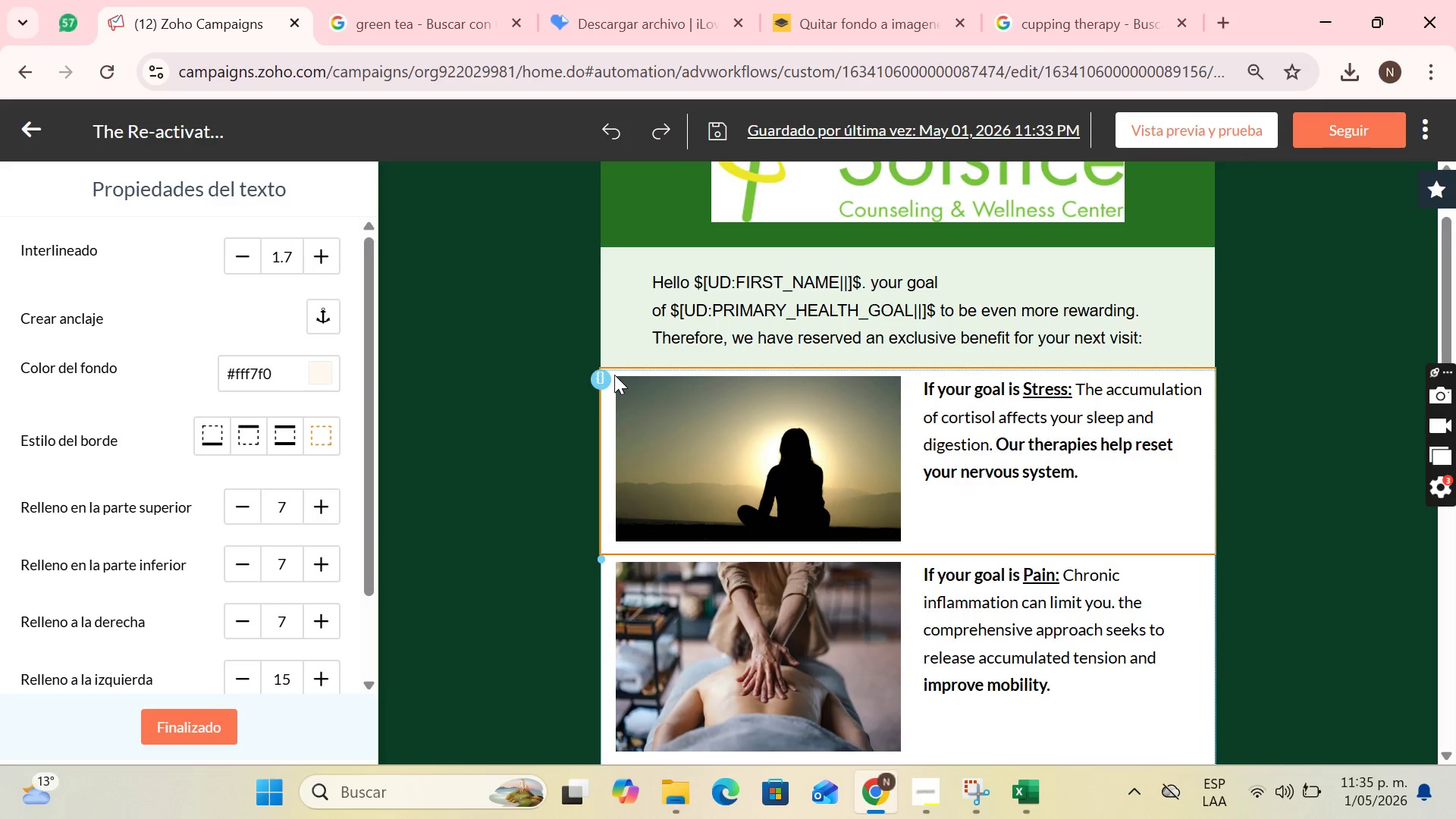 
left_click([600, 378])
 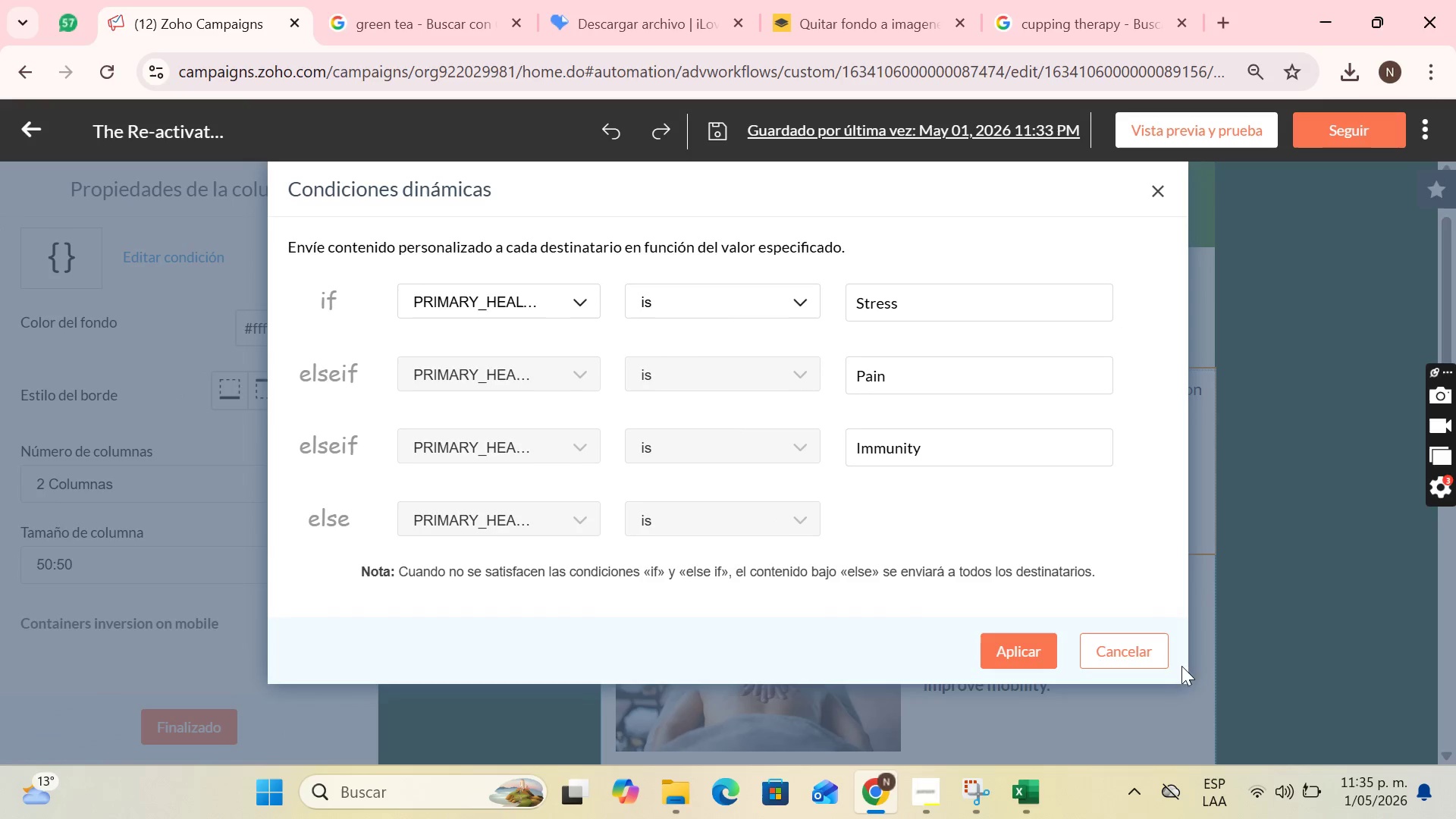 
left_click([1141, 635])
 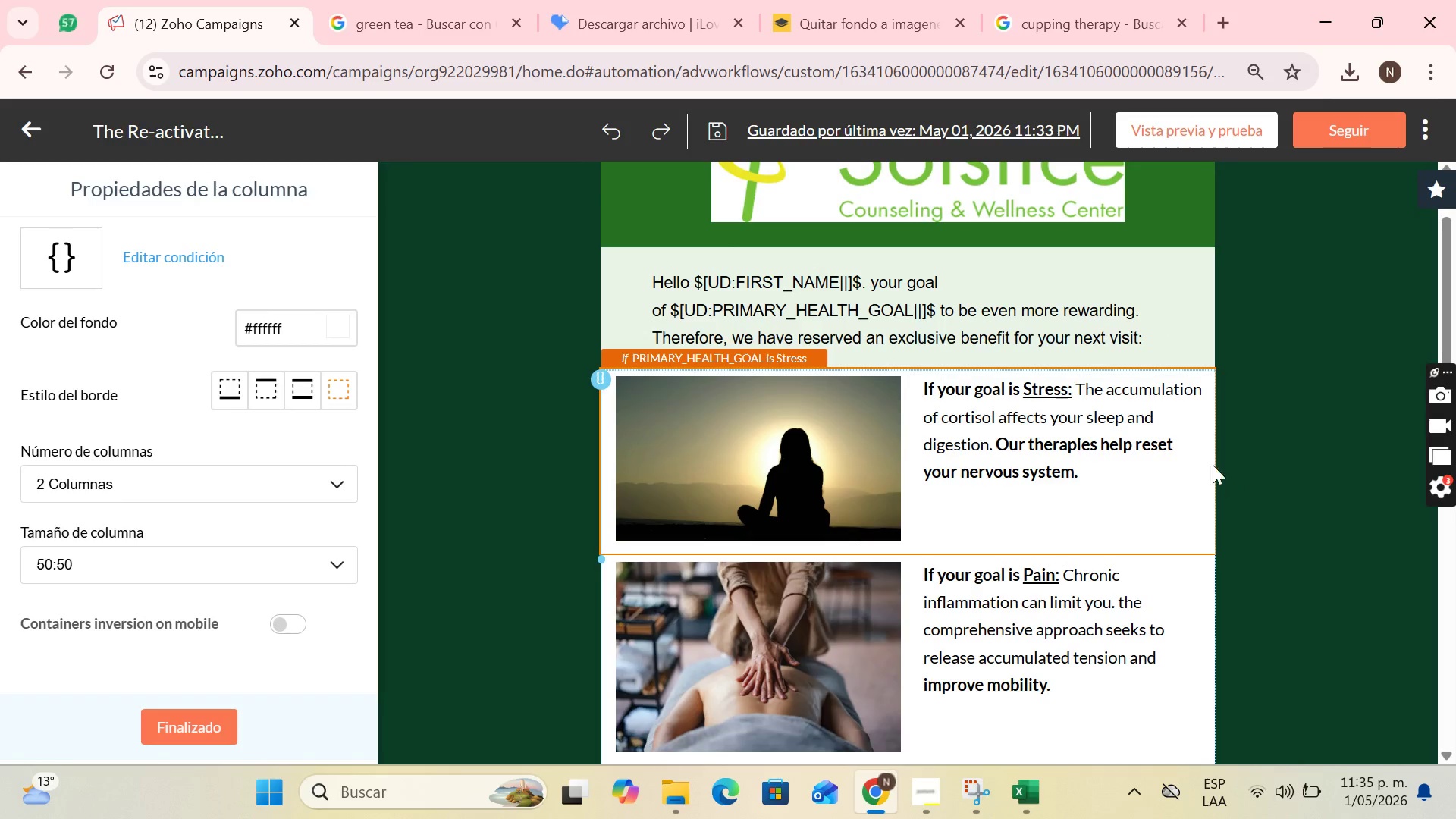 
left_click([1203, 462])
 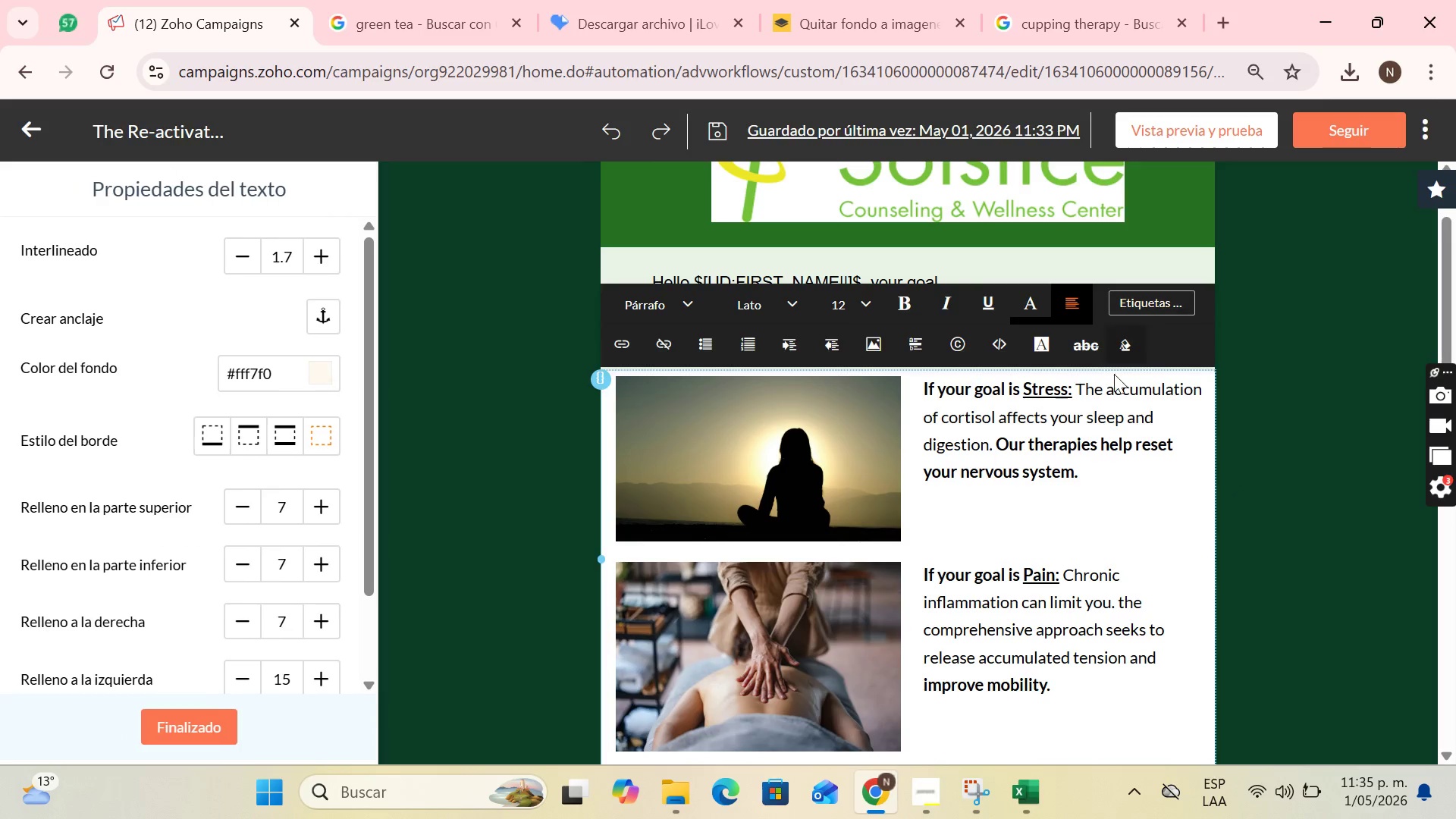 
scroll: coordinate [598, 540], scroll_direction: down, amount: 7.0
 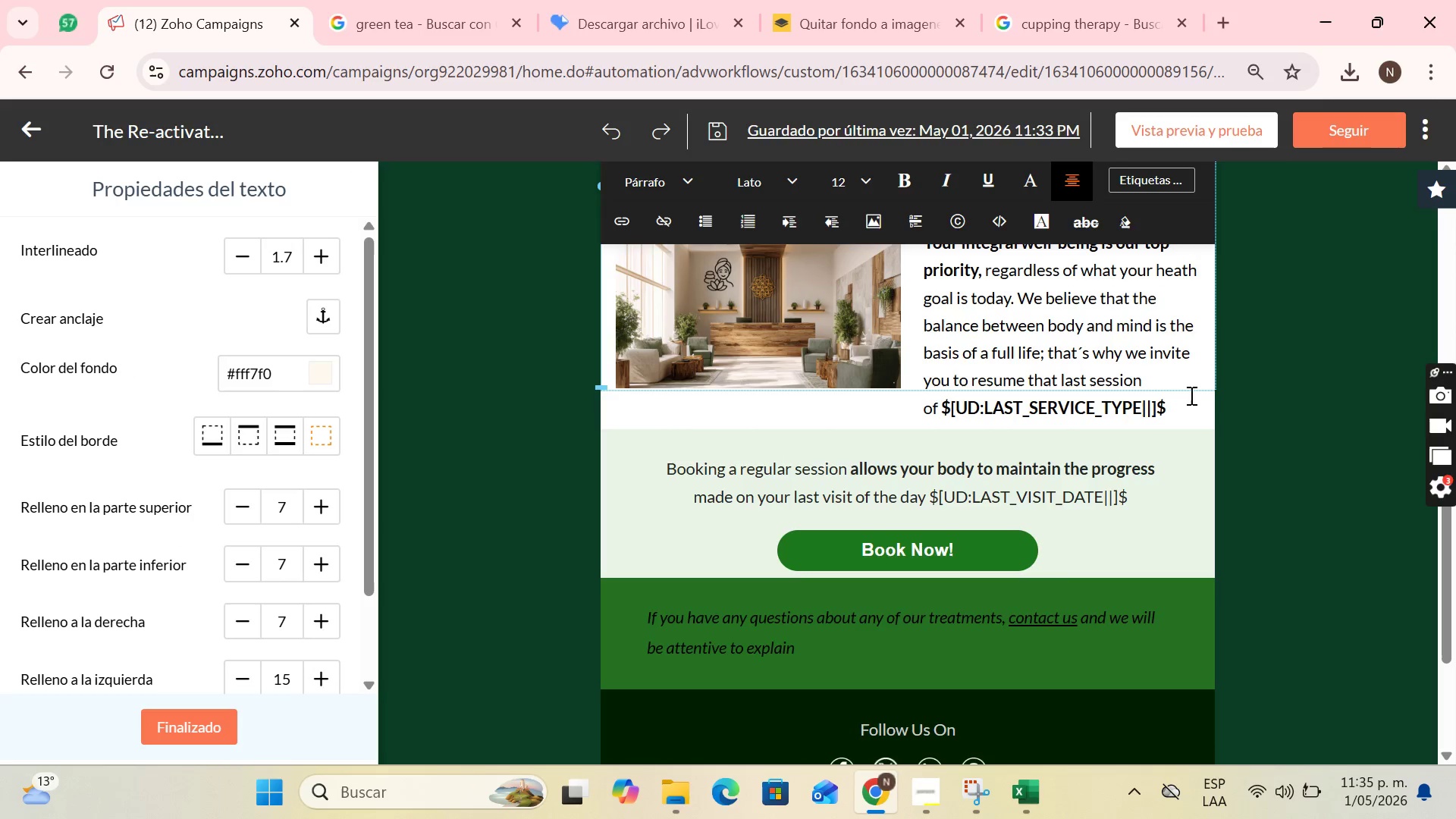 
double_click([1264, 416])
 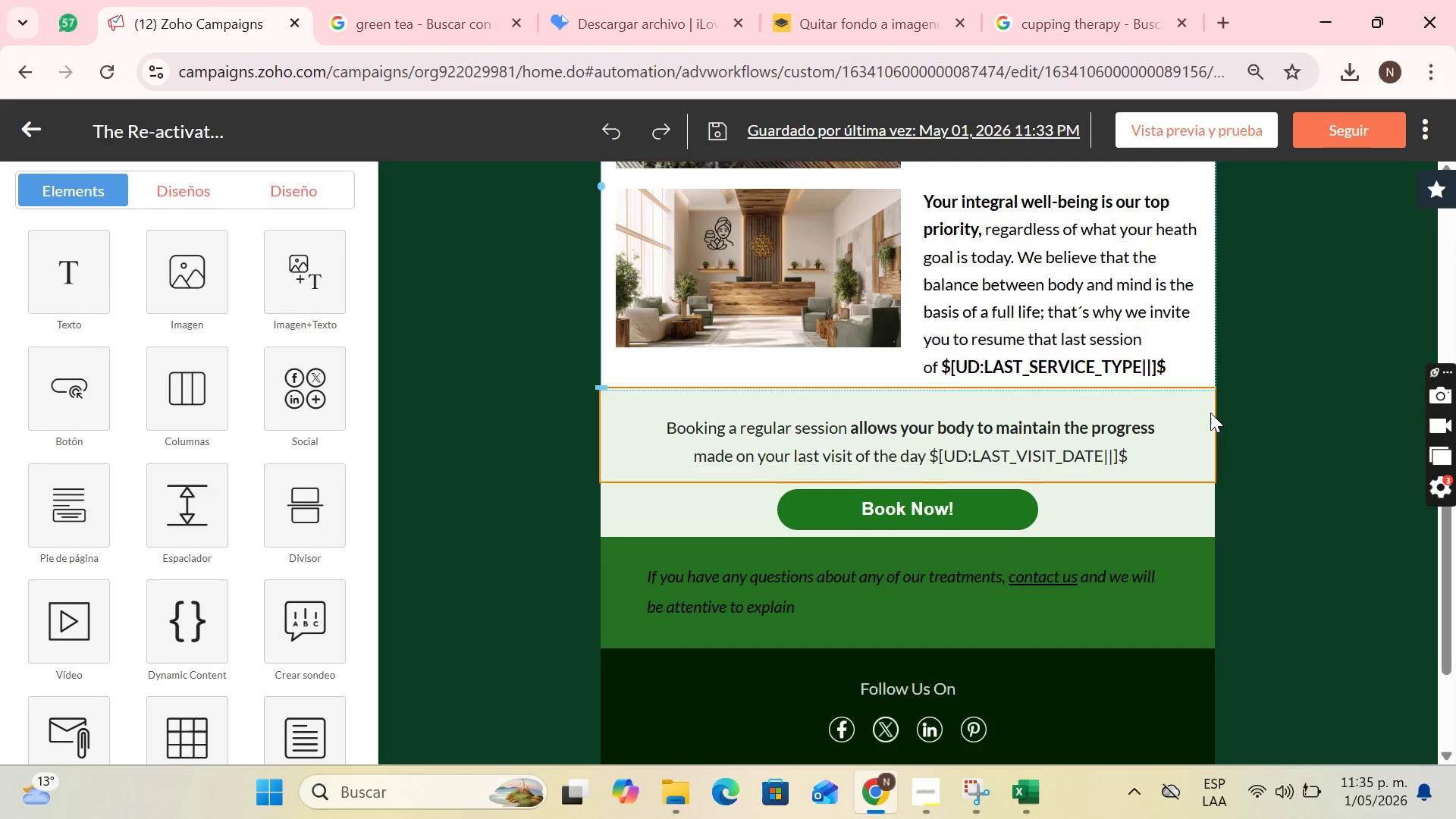 
scroll: coordinate [1078, 304], scroll_direction: up, amount: 7.0
 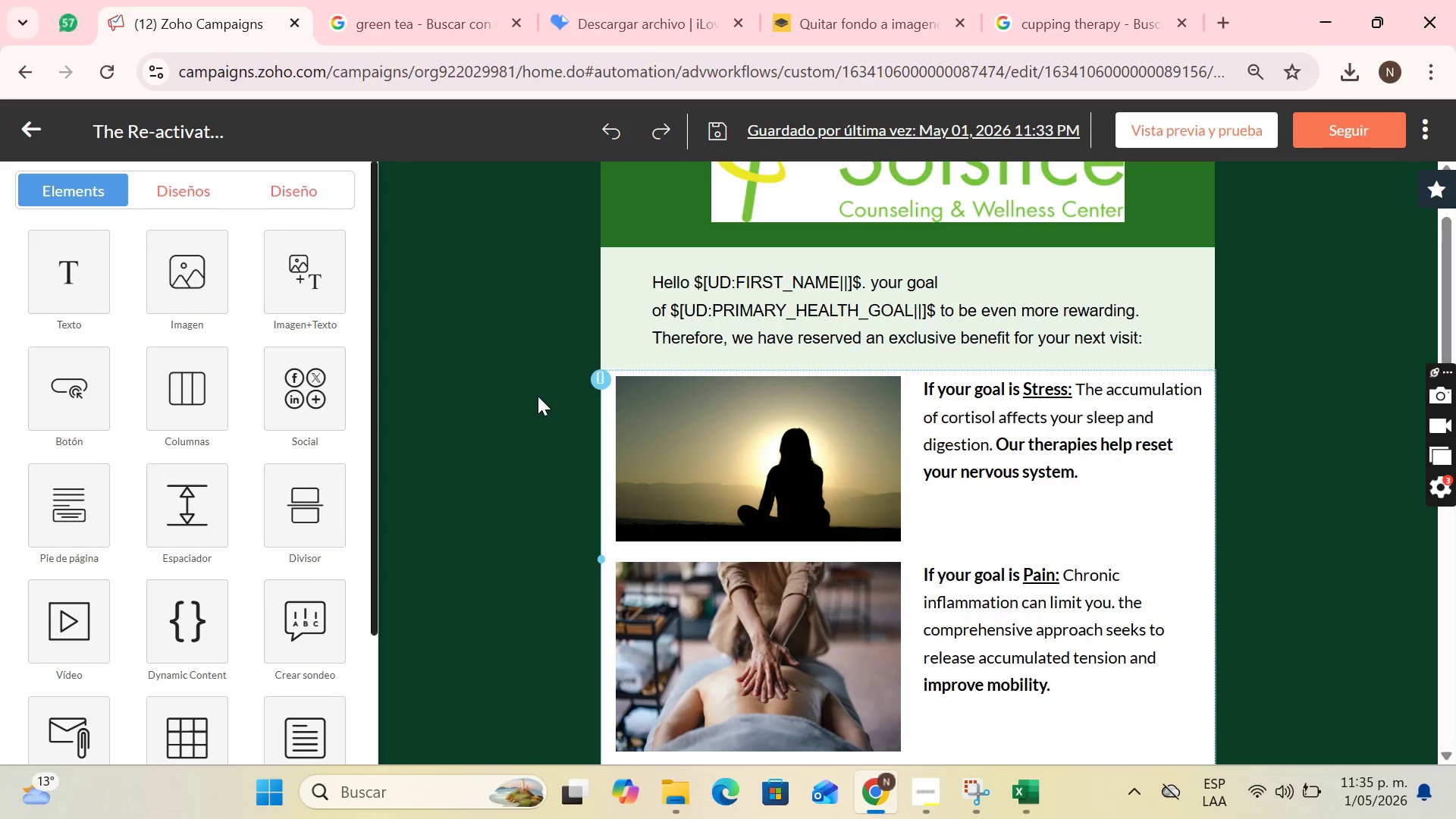 
left_click_drag(start_coordinate=[554, 379], to_coordinate=[728, 460])
 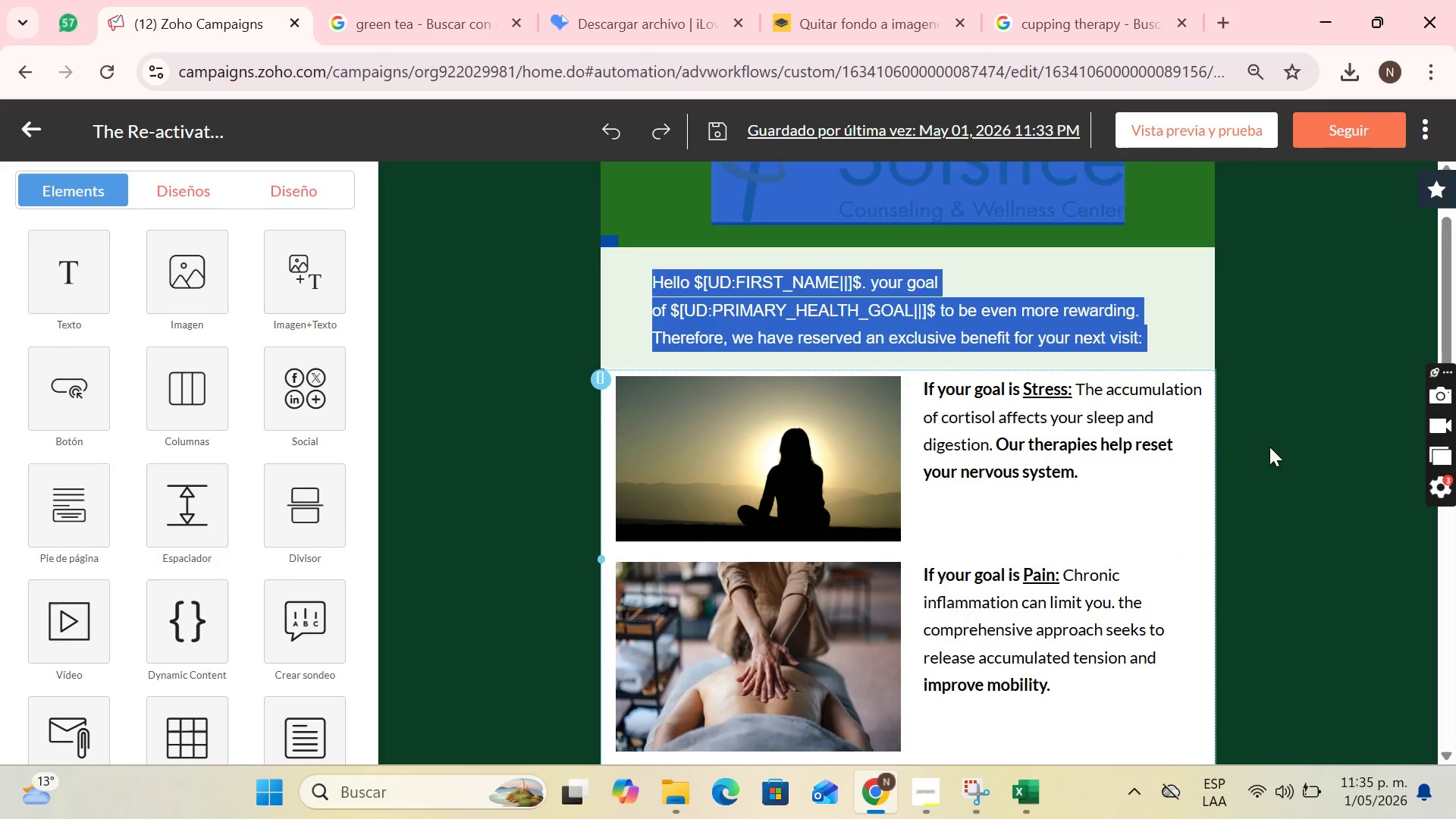 
left_click([1272, 447])
 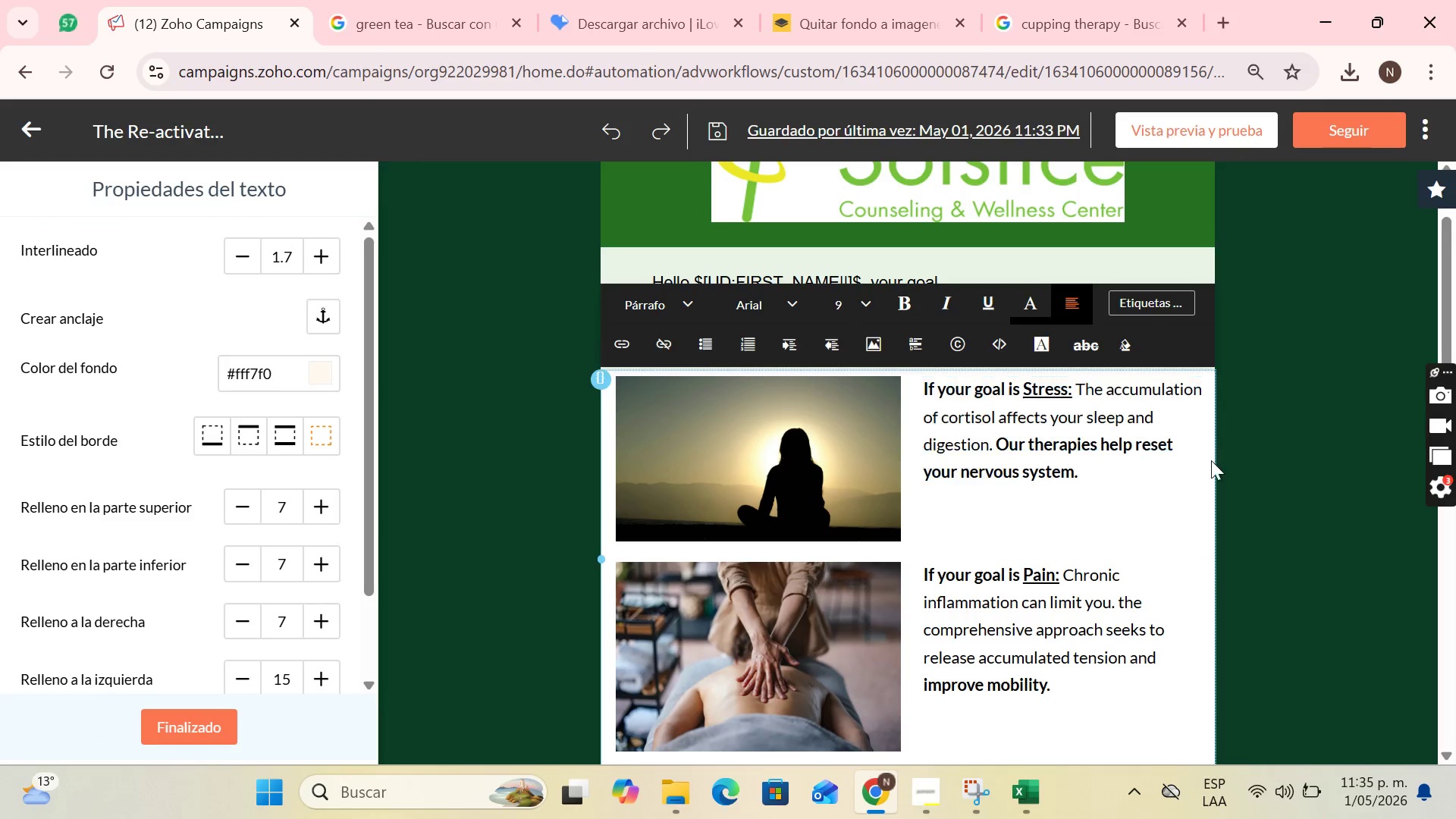 
double_click([1181, 500])
 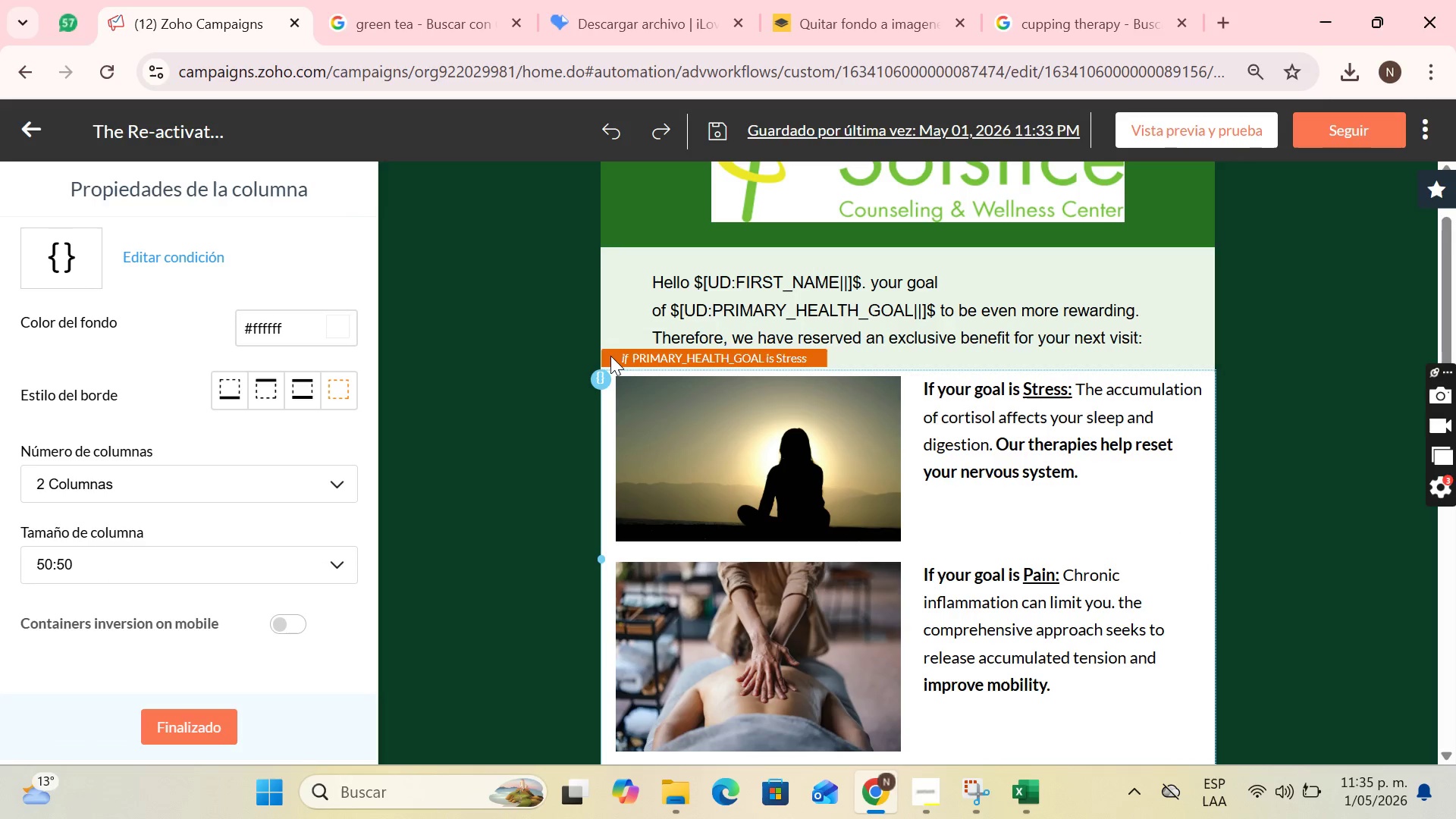 
scroll: coordinate [786, 460], scroll_direction: down, amount: 5.0
 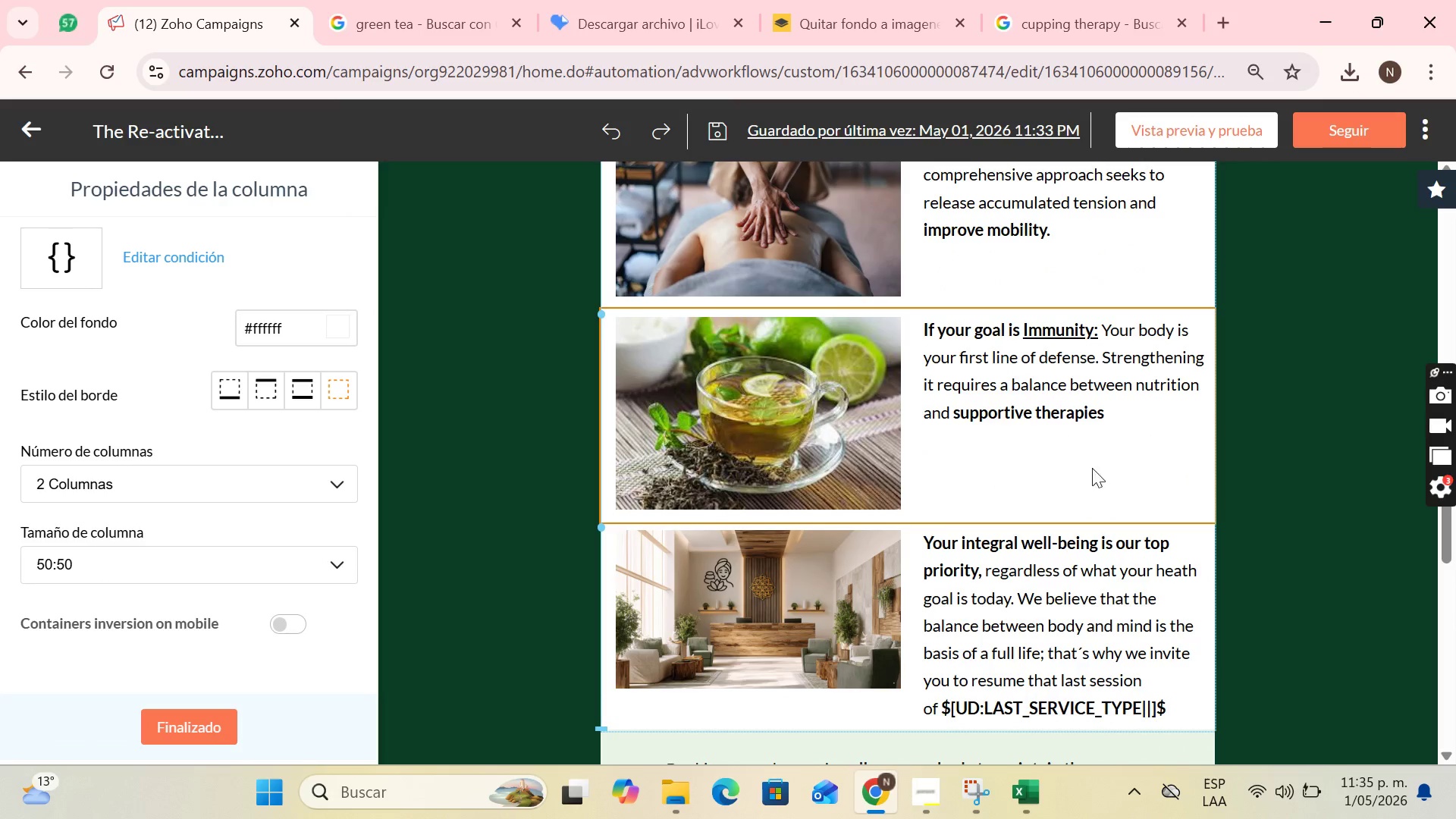 
left_click([1127, 460])
 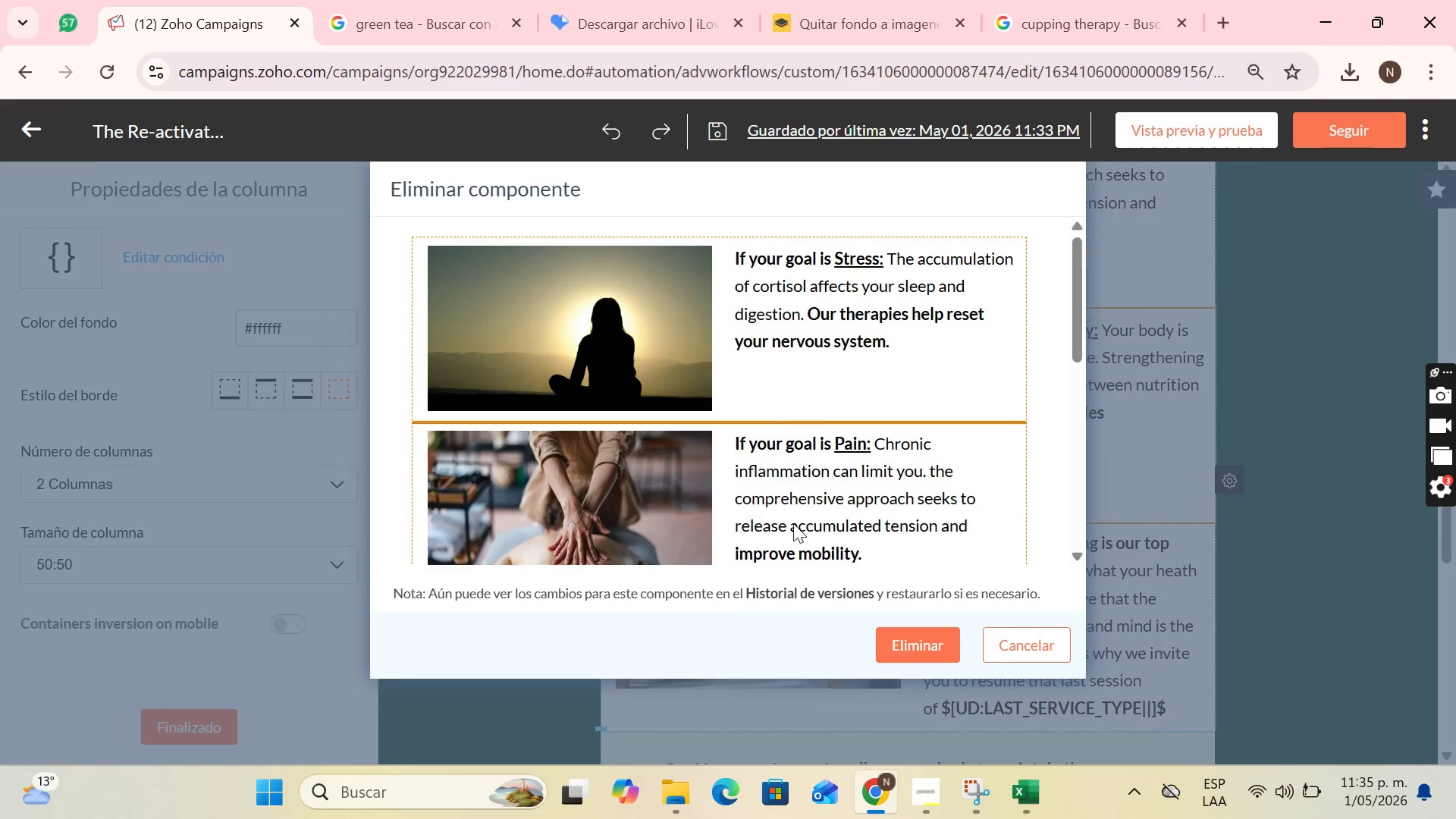 
left_click([885, 632])
 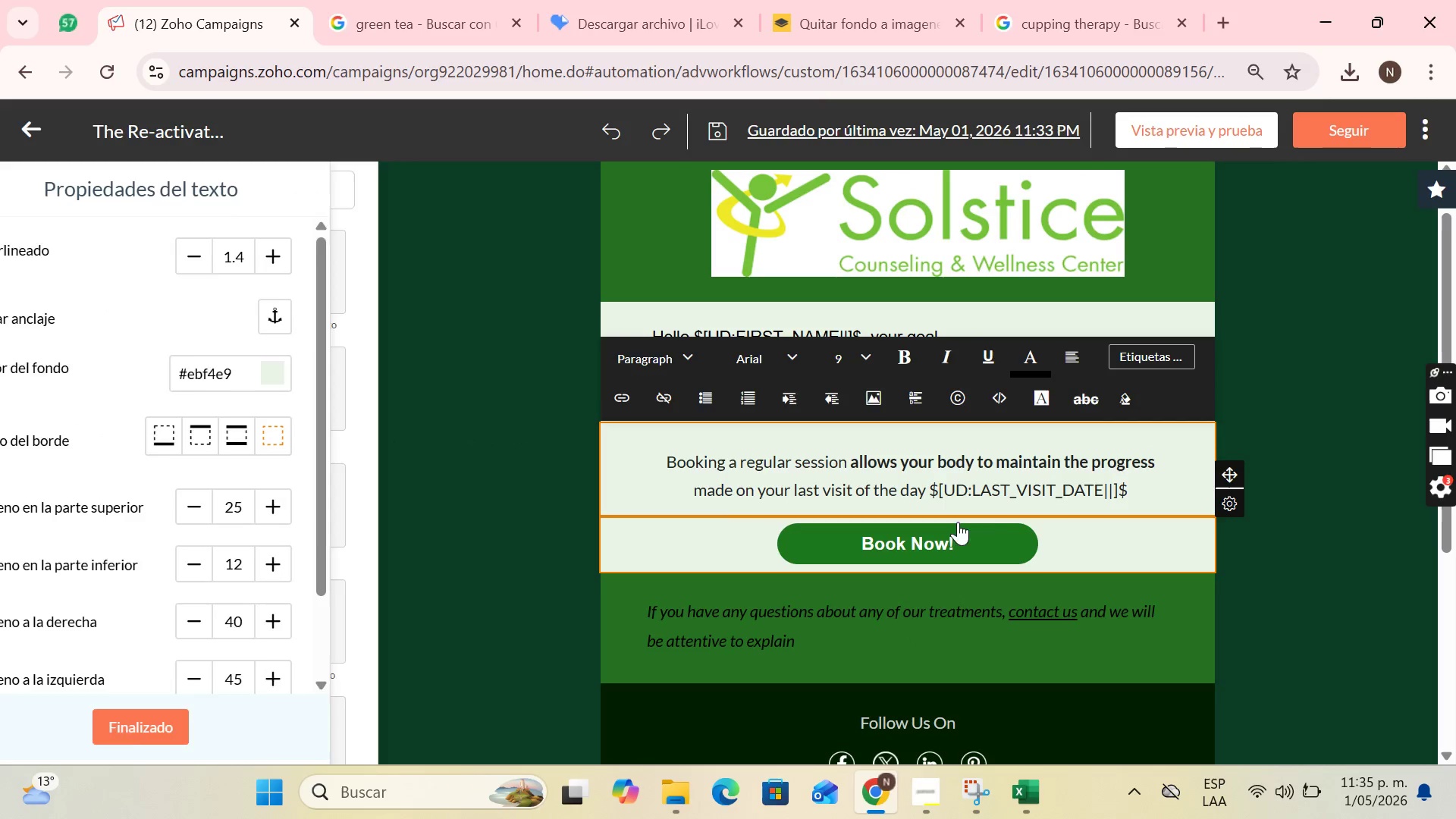 
scroll: coordinate [1019, 538], scroll_direction: up, amount: 1.0
 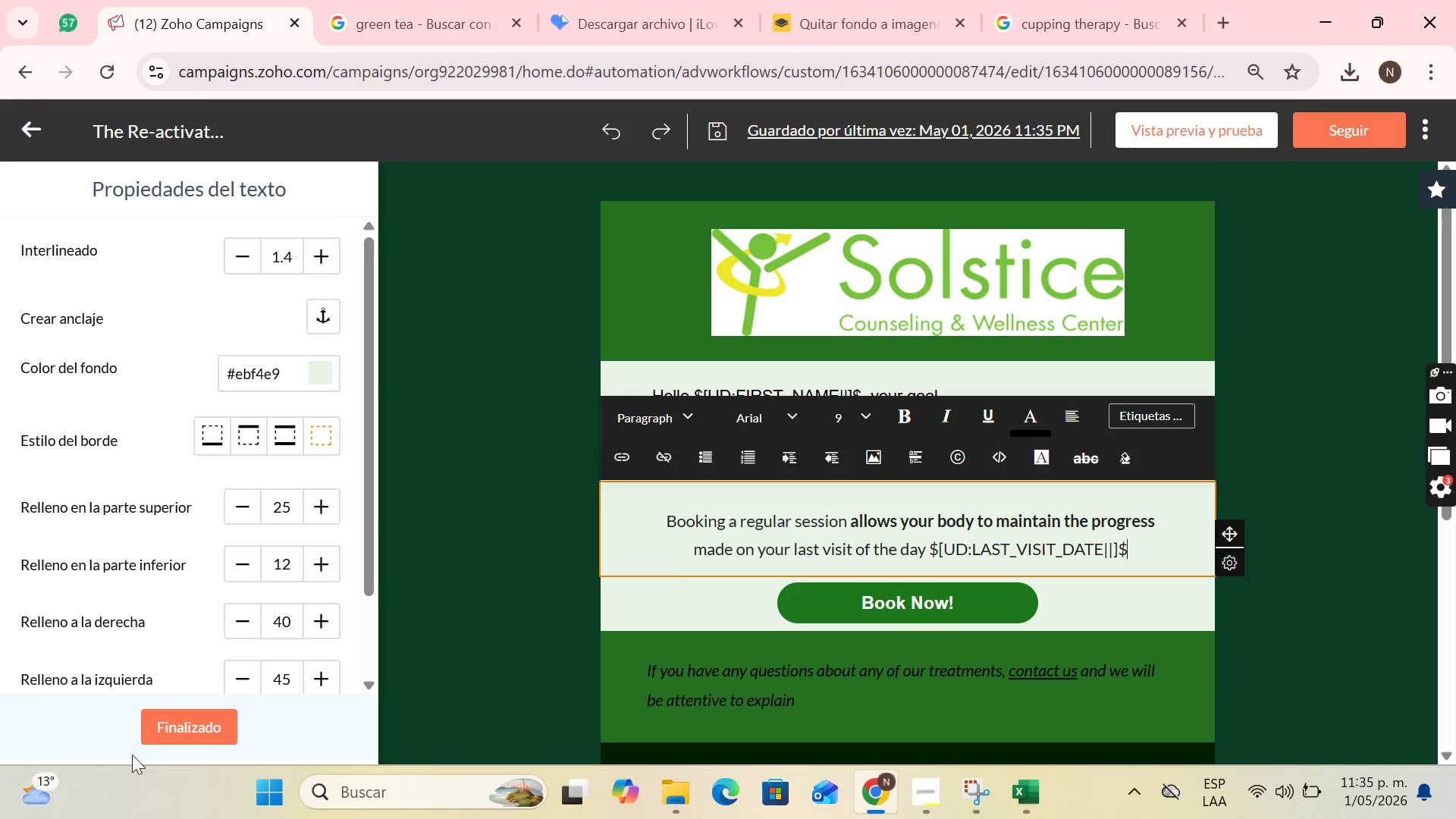 
left_click([190, 726])
 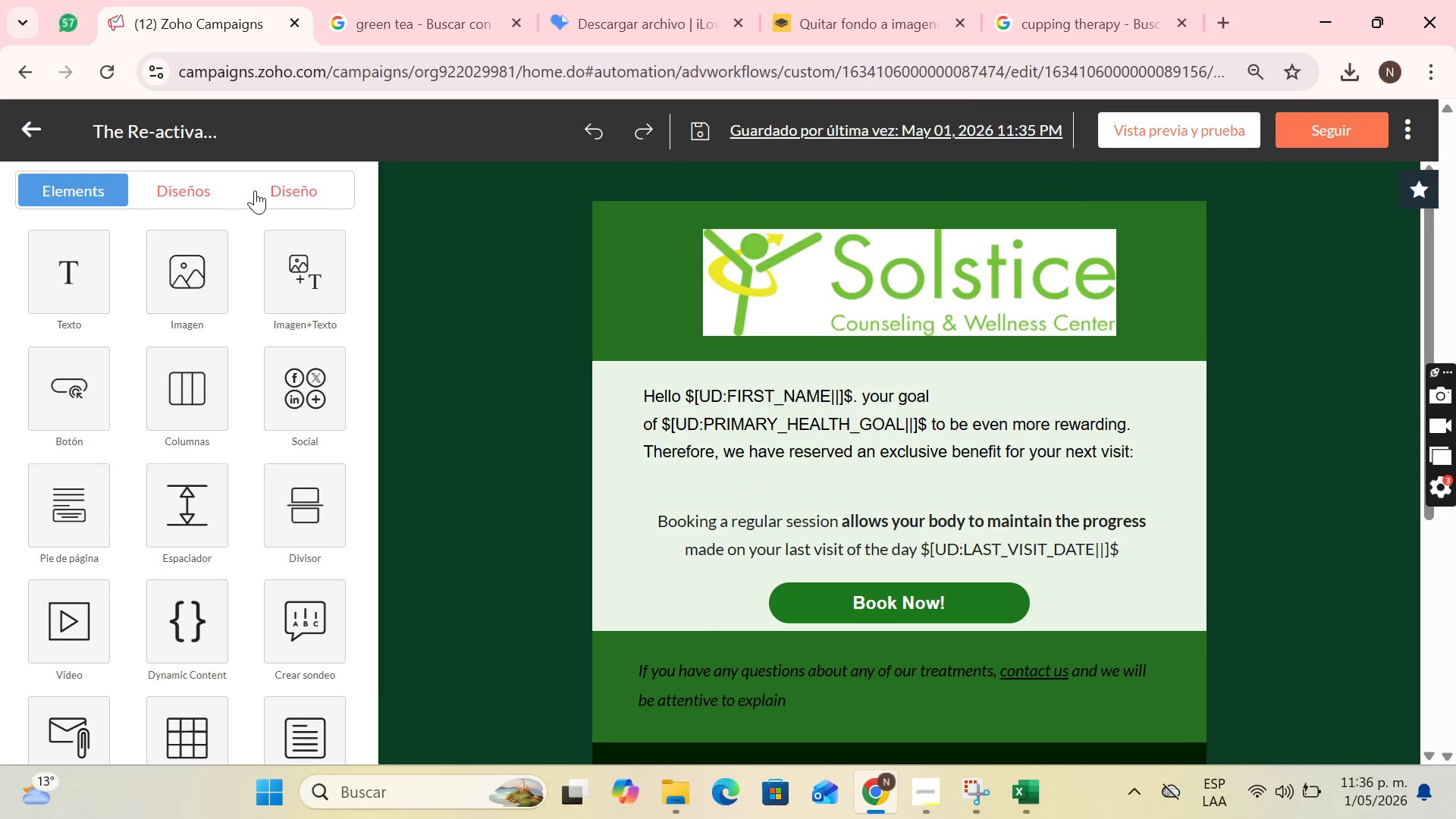 
scroll: coordinate [93, 535], scroll_direction: down, amount: 3.0
 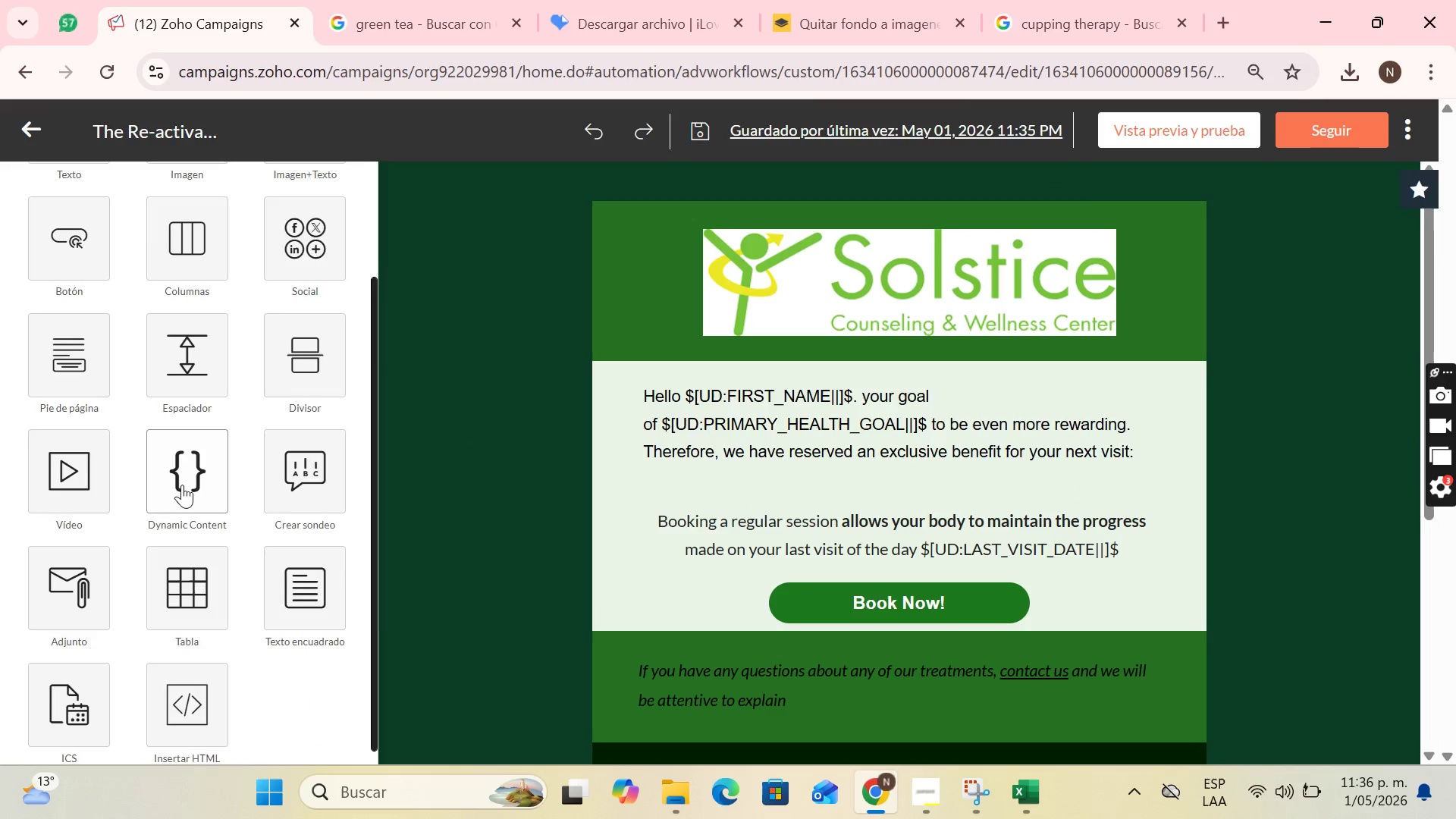 
left_click_drag(start_coordinate=[182, 482], to_coordinate=[267, 494])
 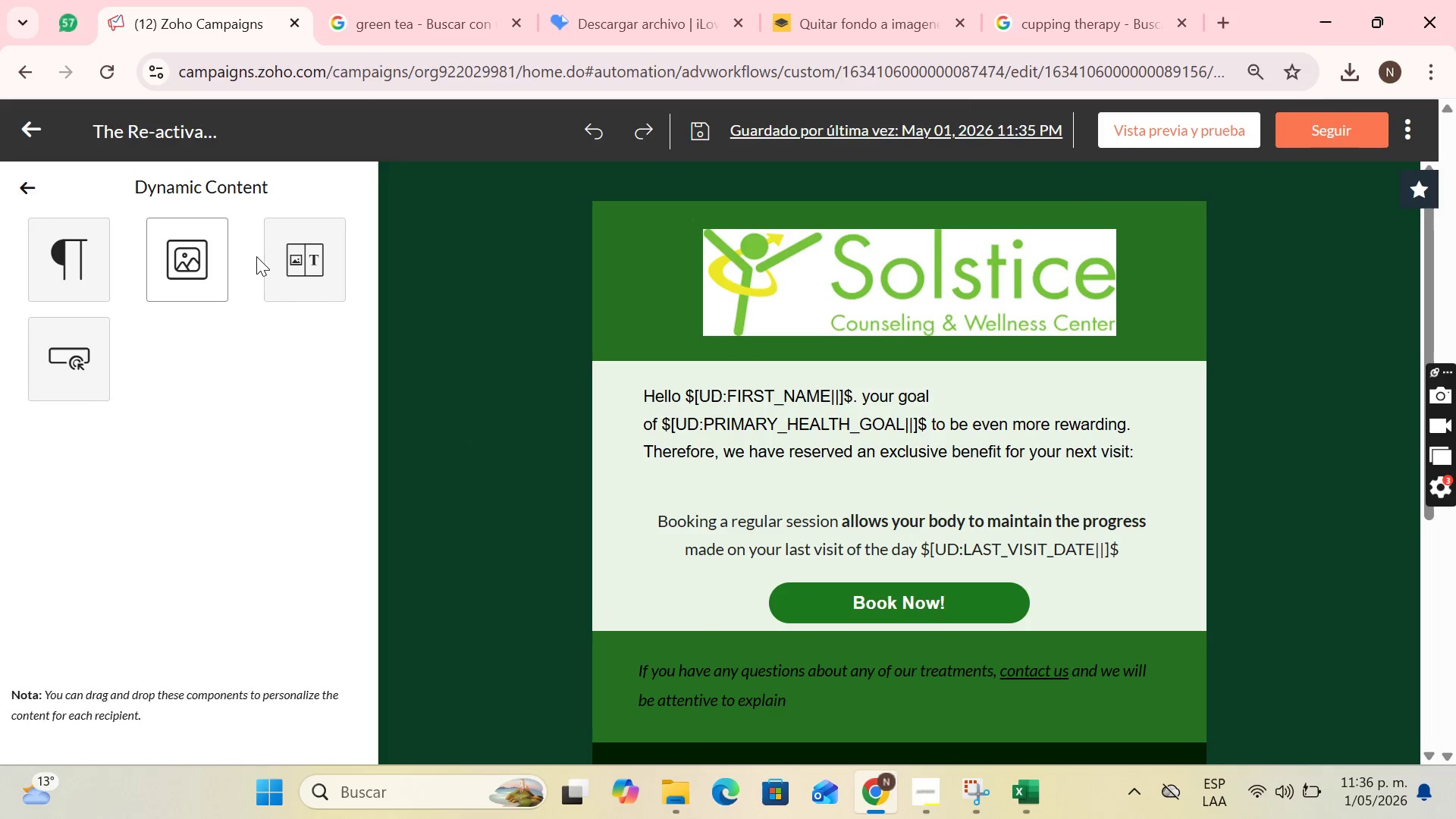 
left_click_drag(start_coordinate=[290, 250], to_coordinate=[886, 494])
 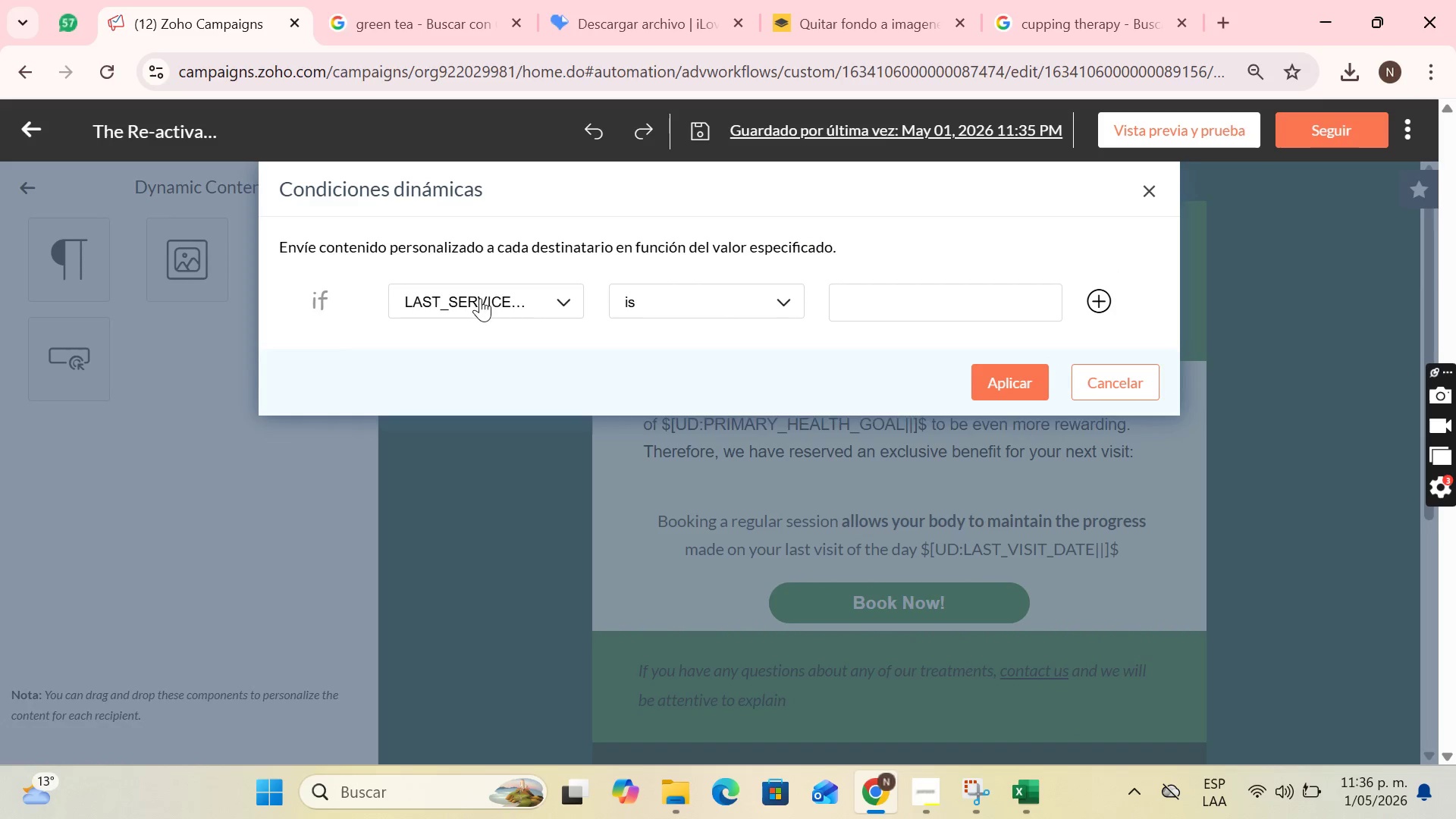 
wait(5.31)
 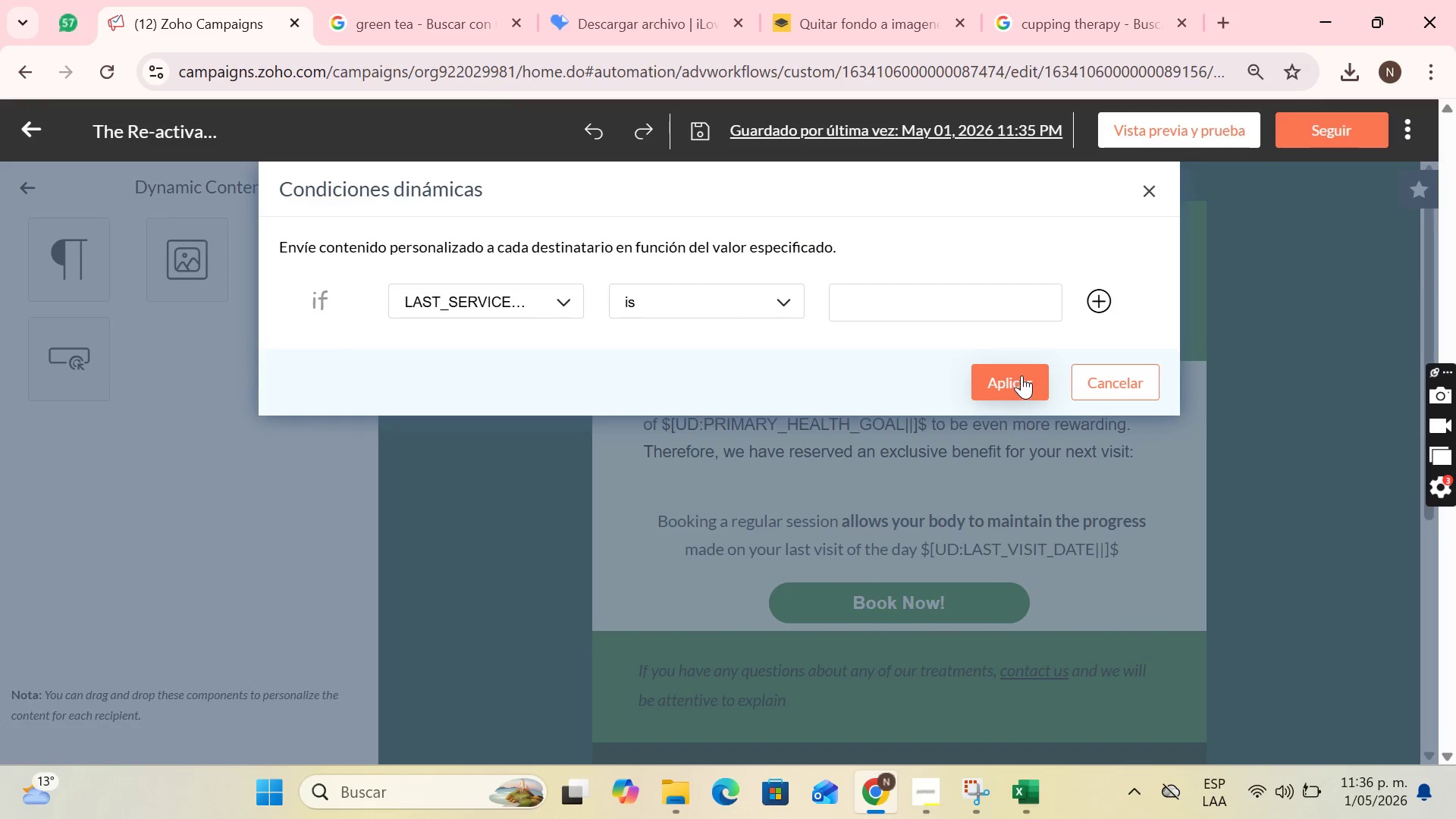 
left_click([858, 297])
 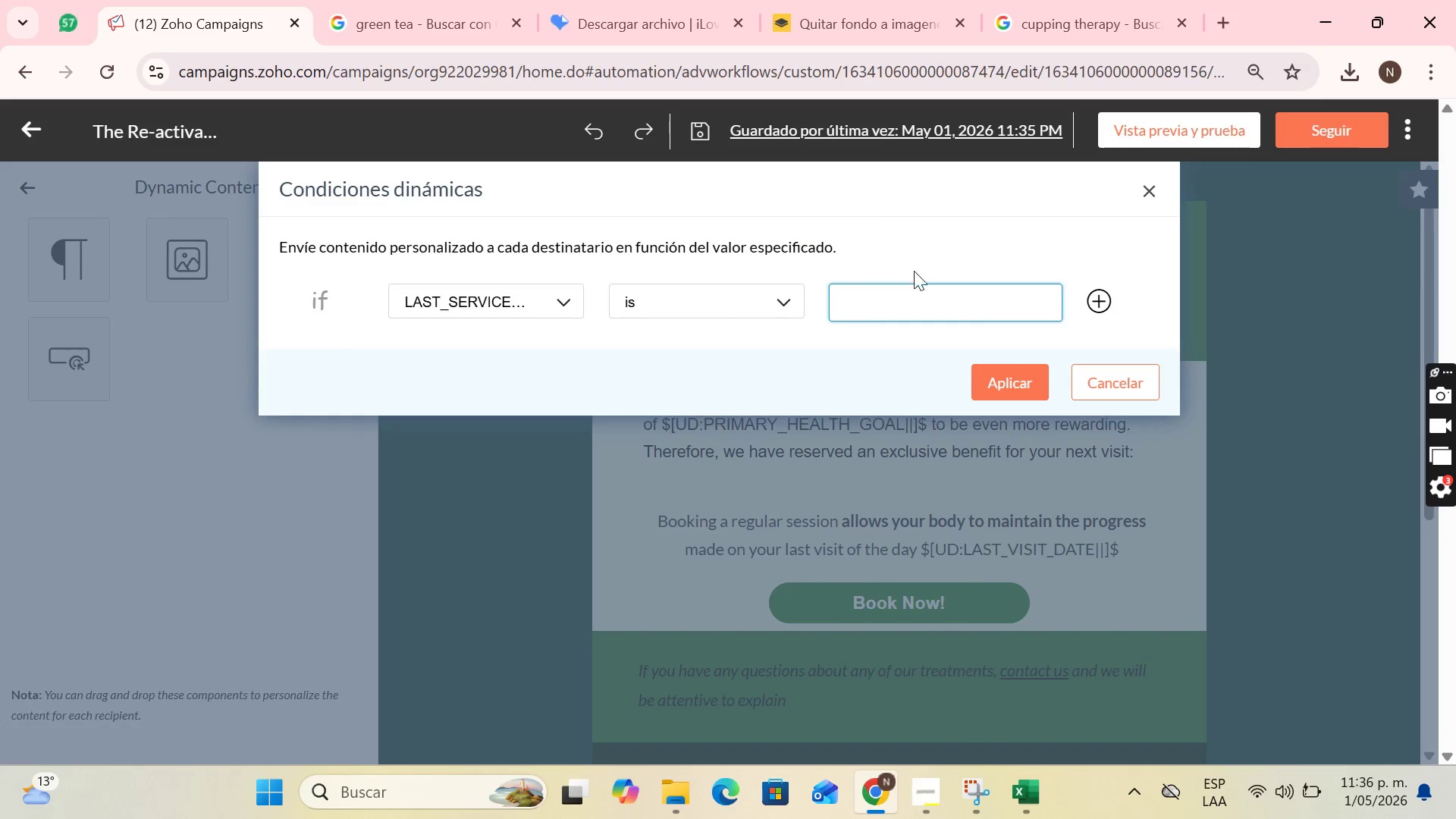 
key(Control+ControlLeft)
 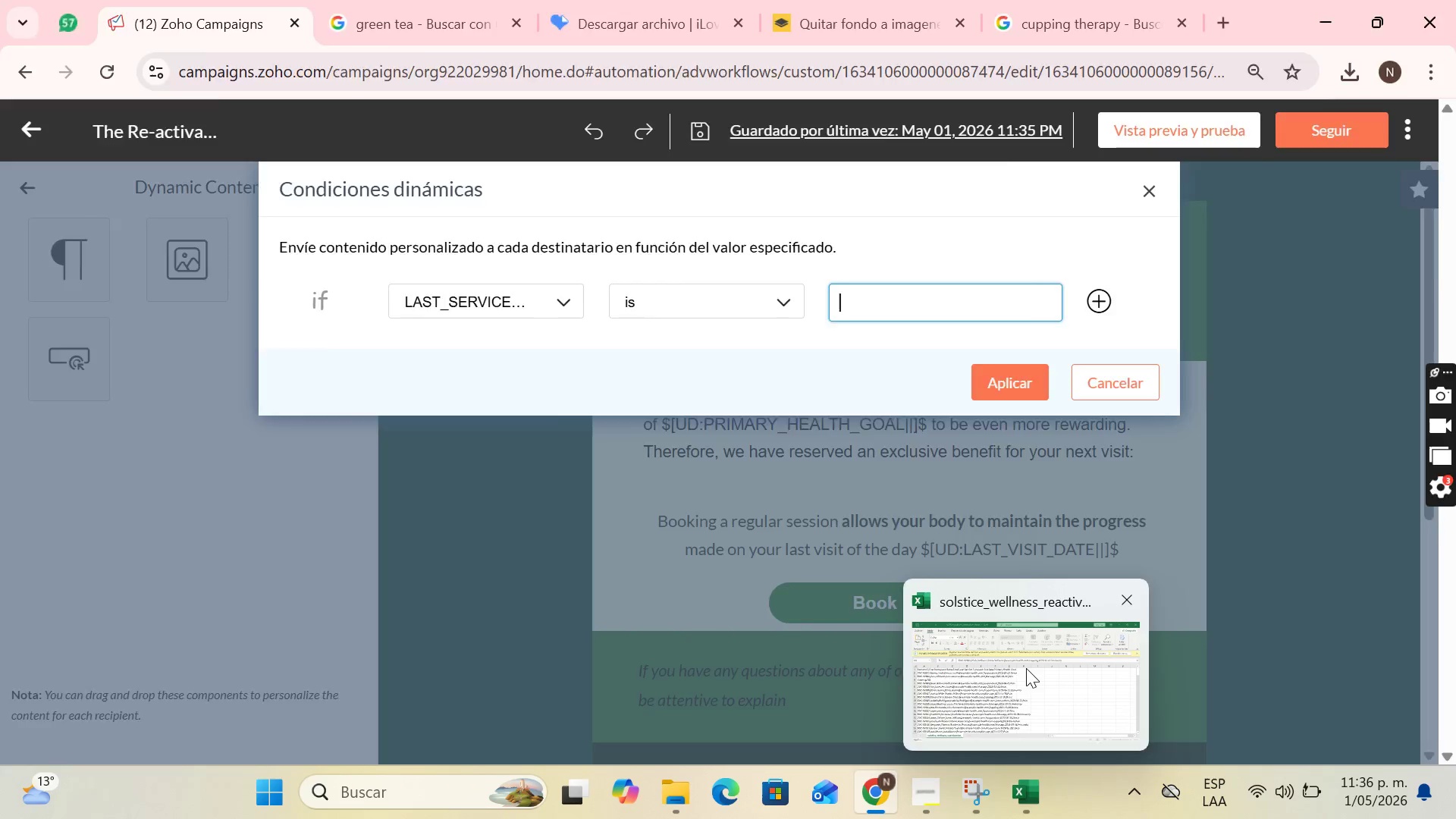 
left_click([1039, 648])
 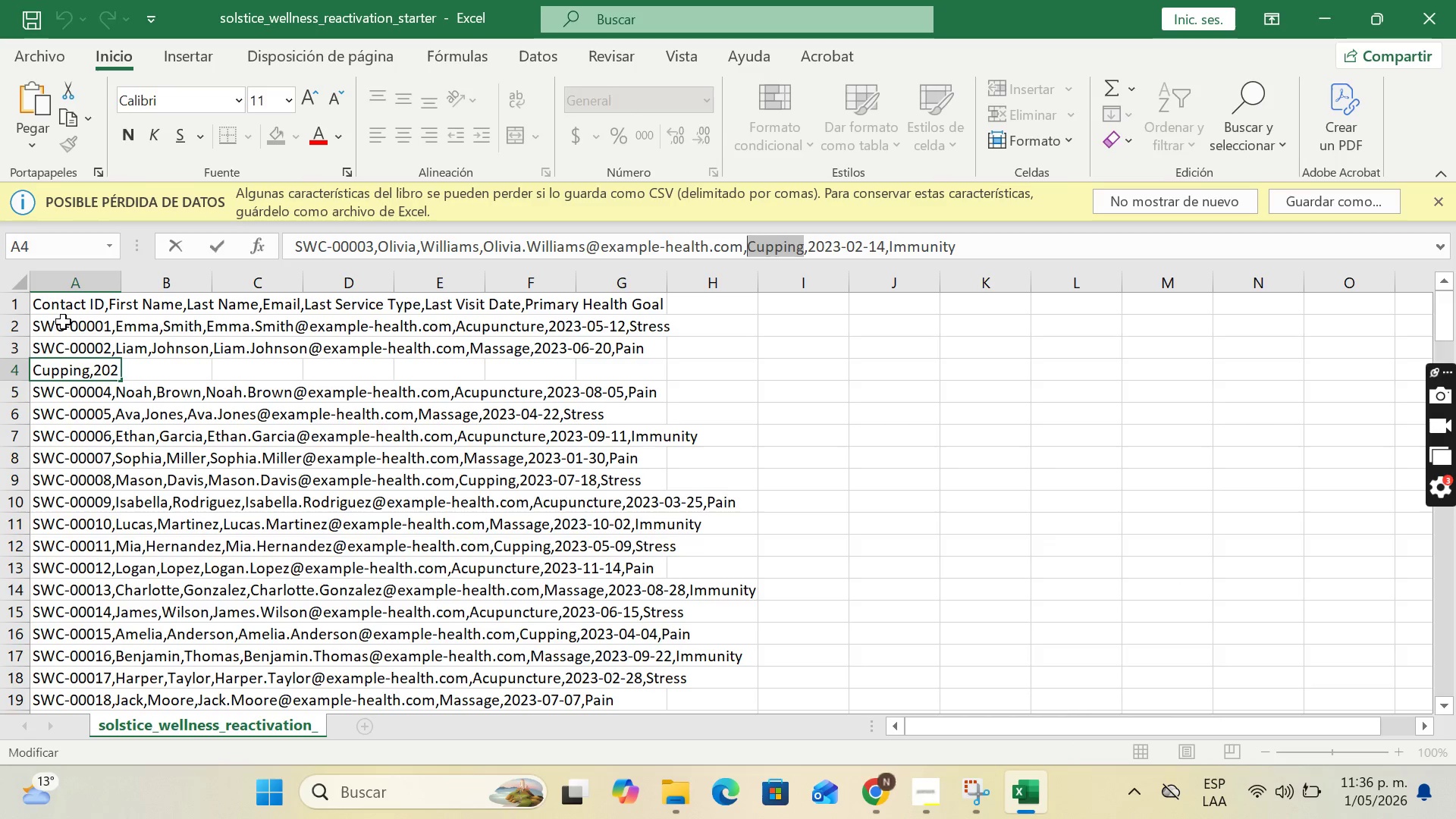 
left_click([65, 321])
 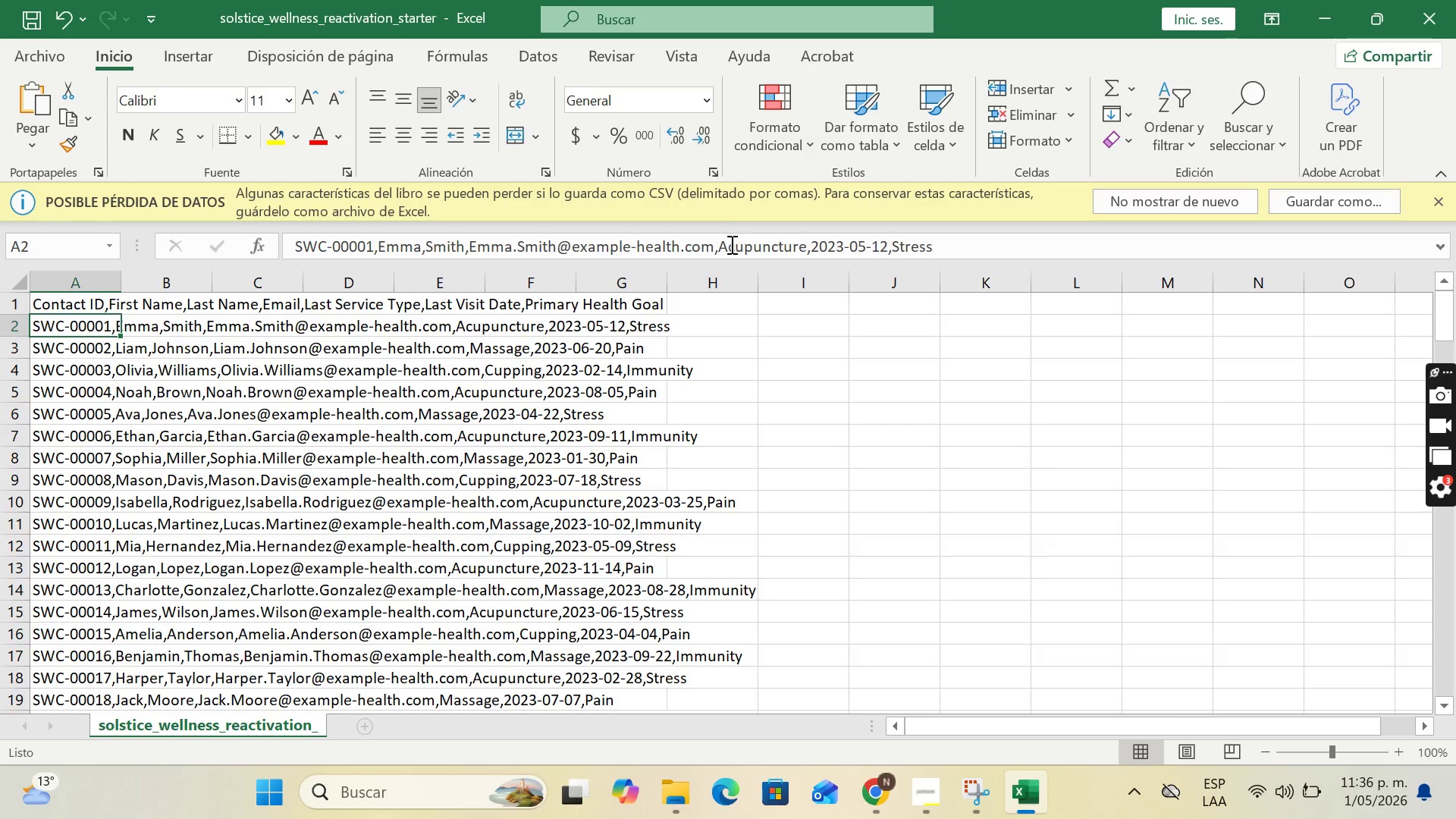 
left_click_drag(start_coordinate=[719, 244], to_coordinate=[808, 238])
 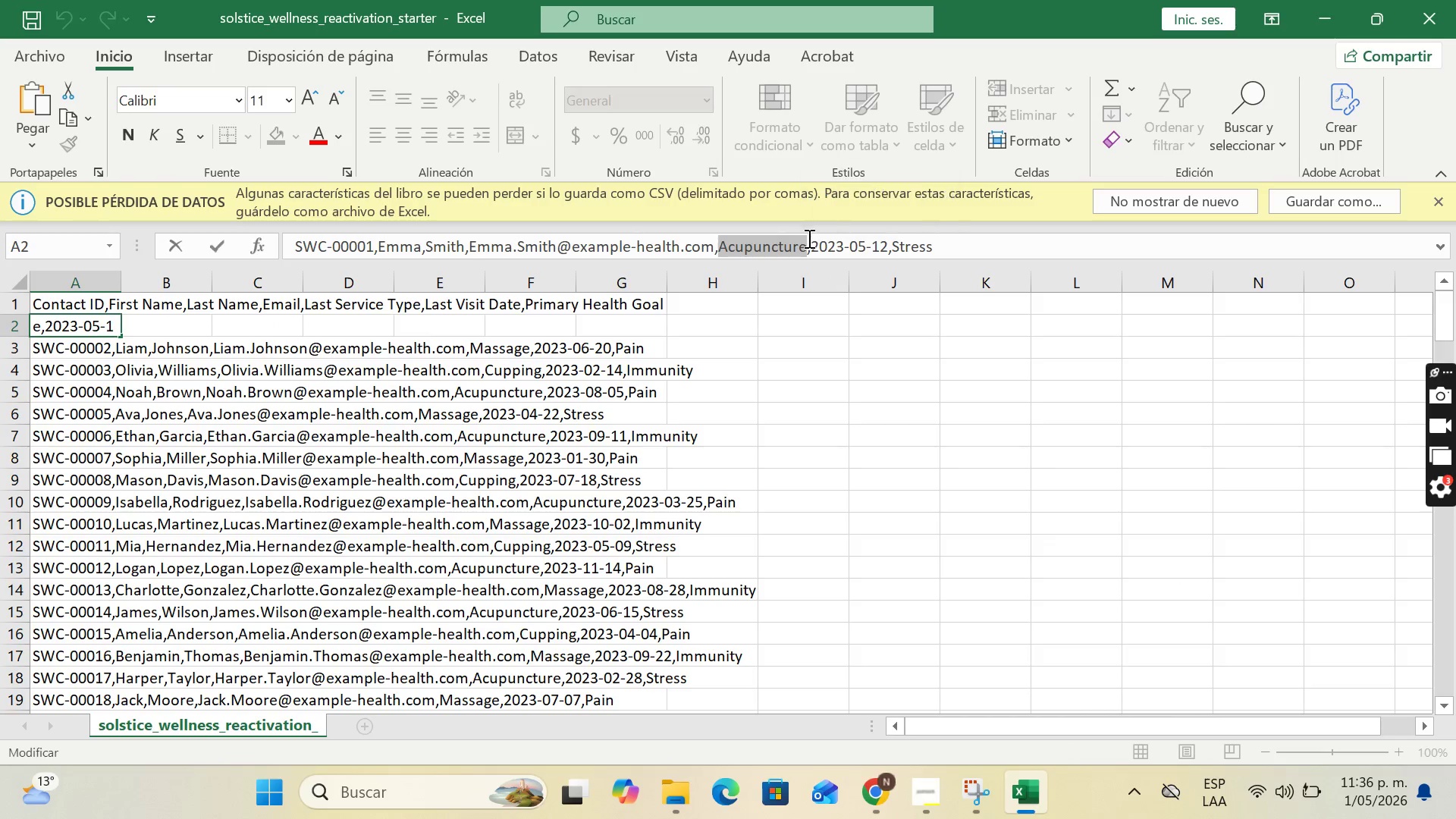 
key(Control+C)
 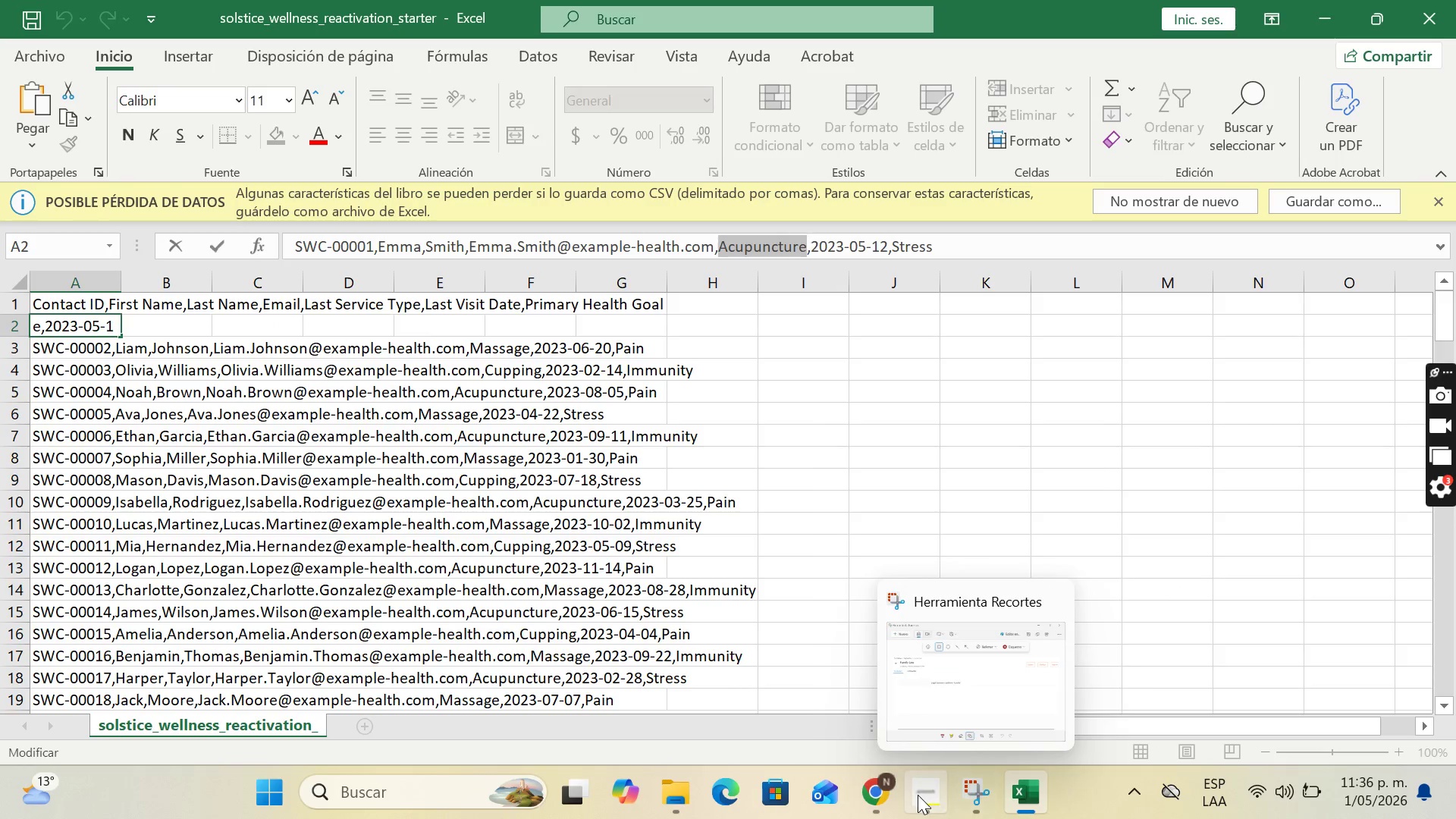 
left_click([877, 795])
 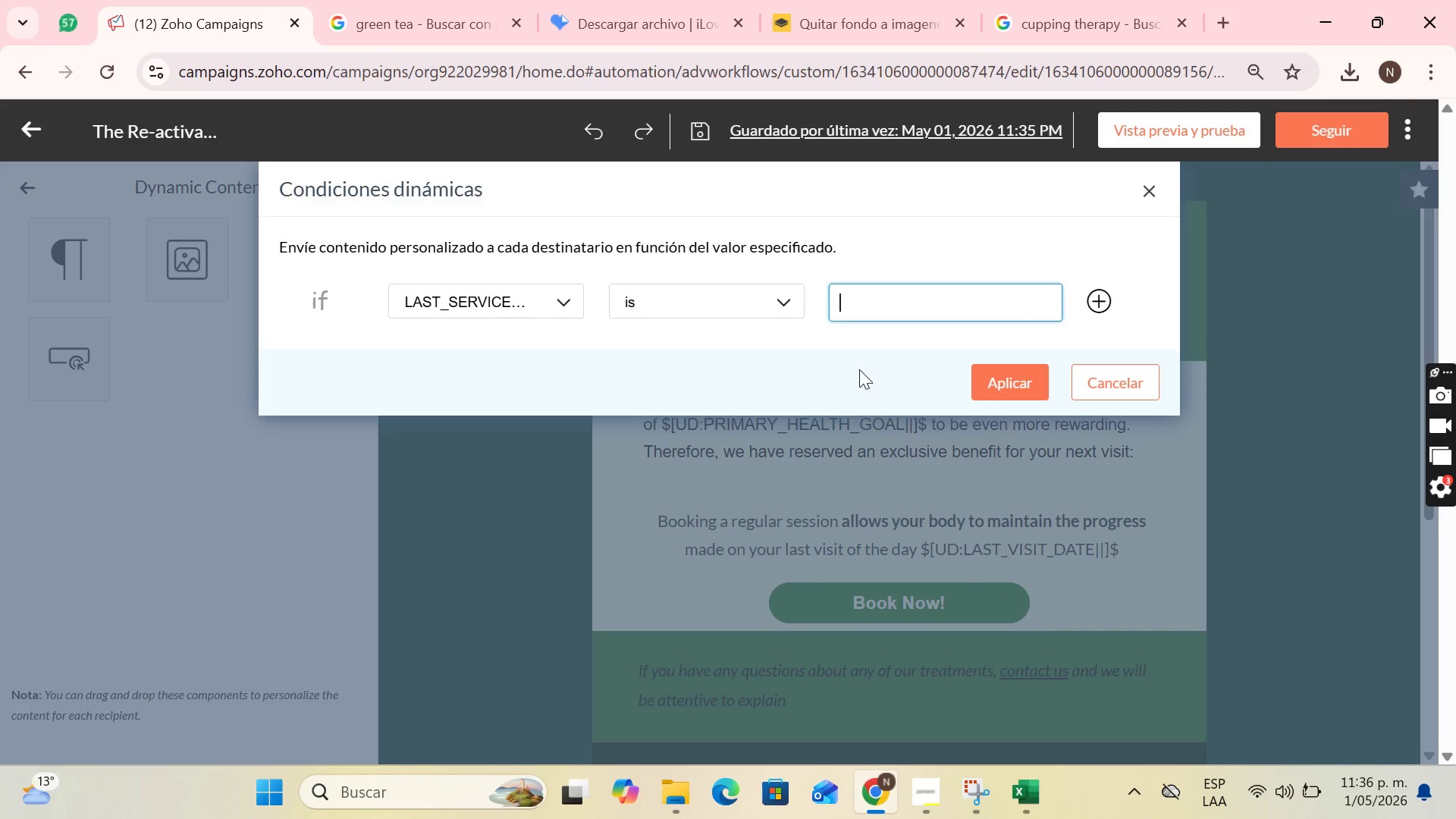 
key(Control+V)
 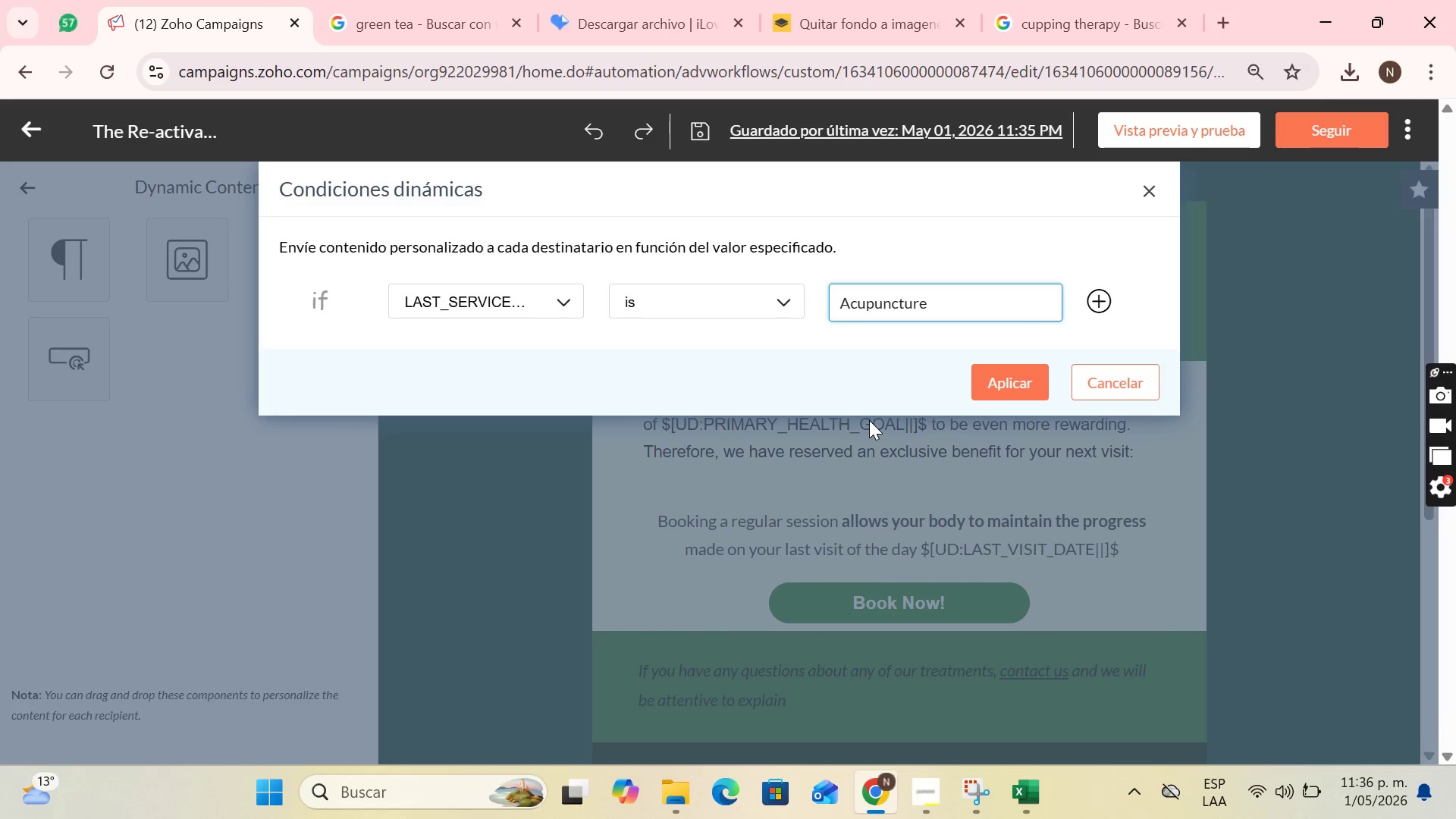 
key(Comma)
 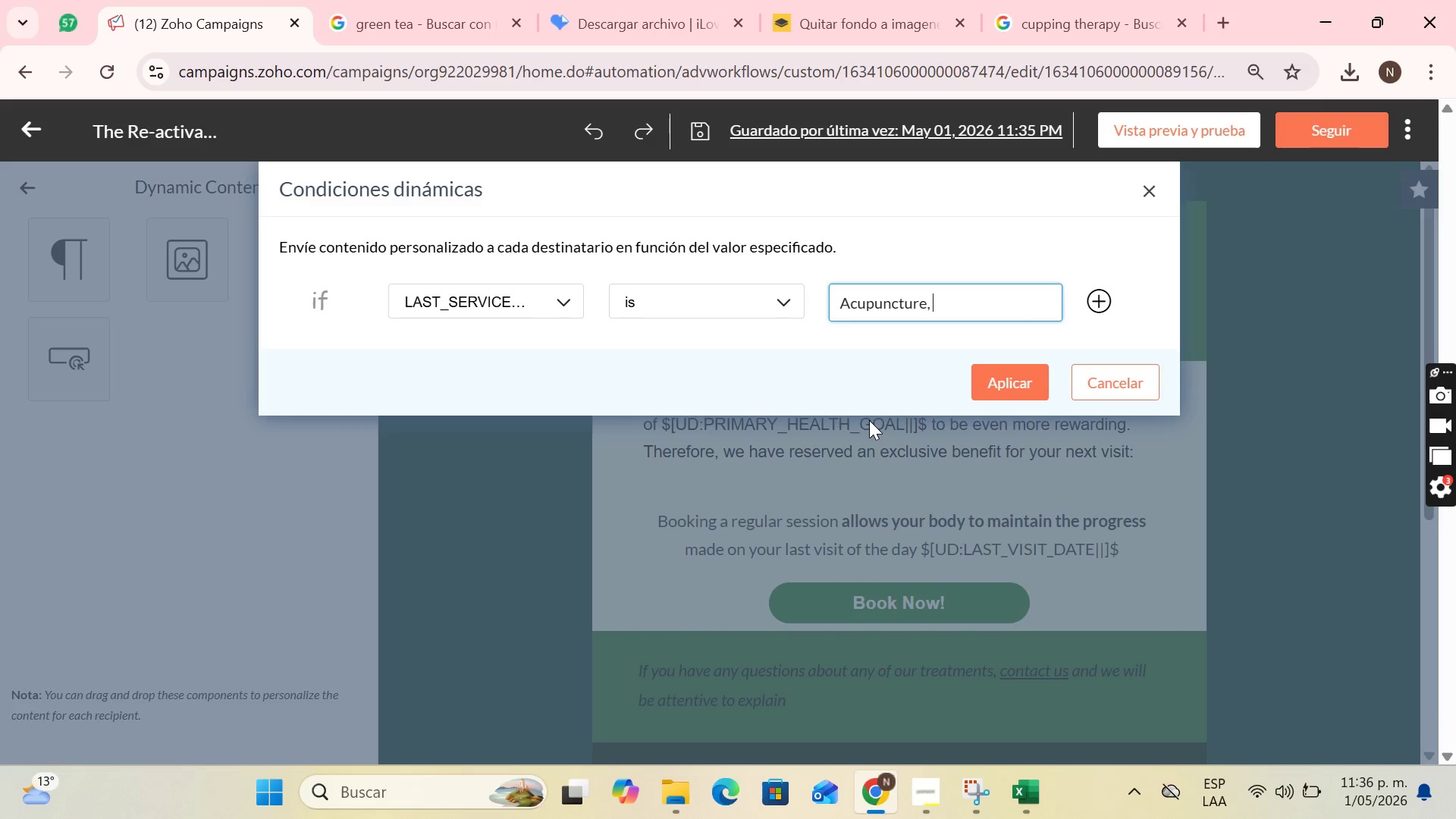 
key(Space)
 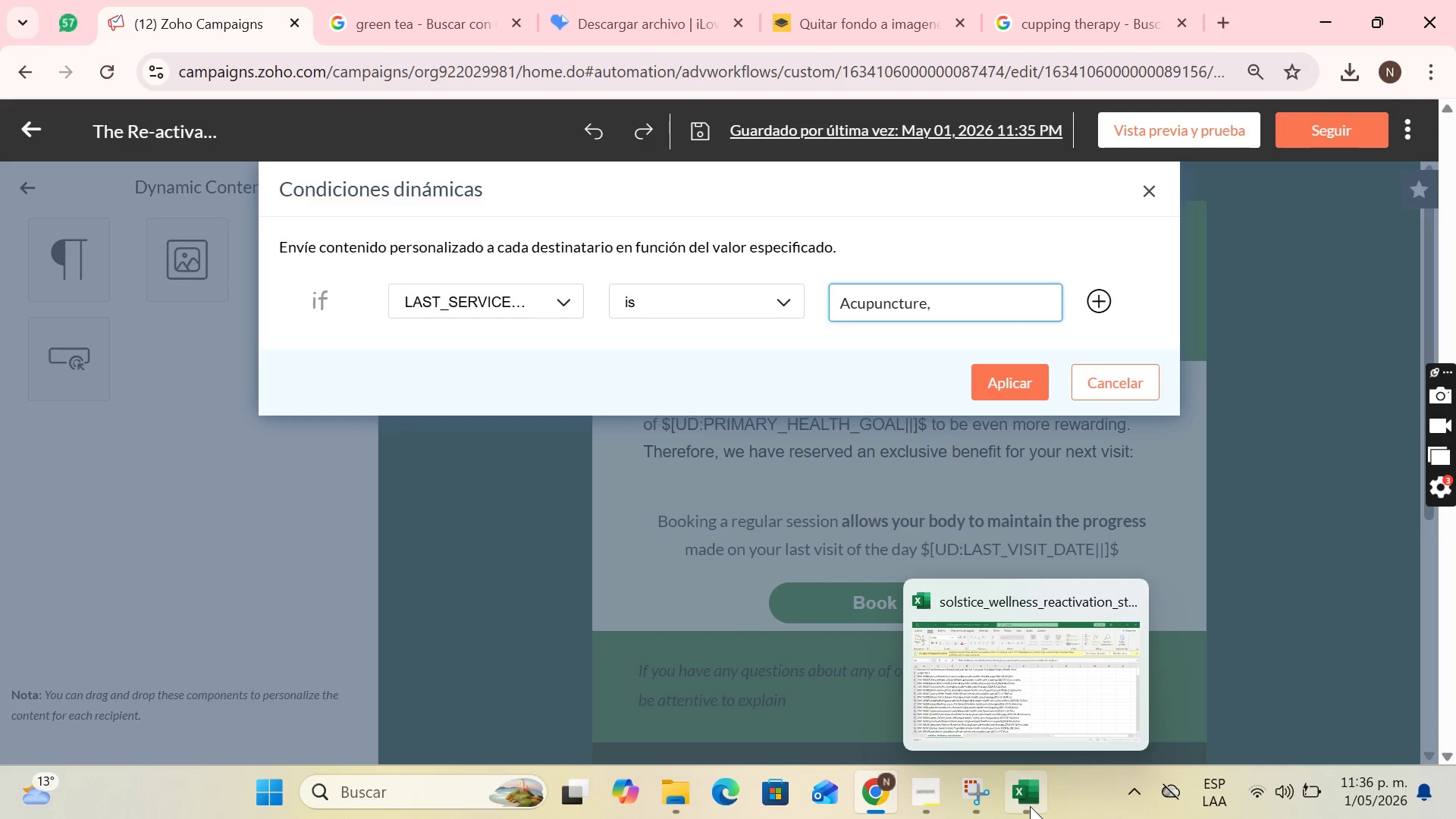 
mouse_move([886, 780])
 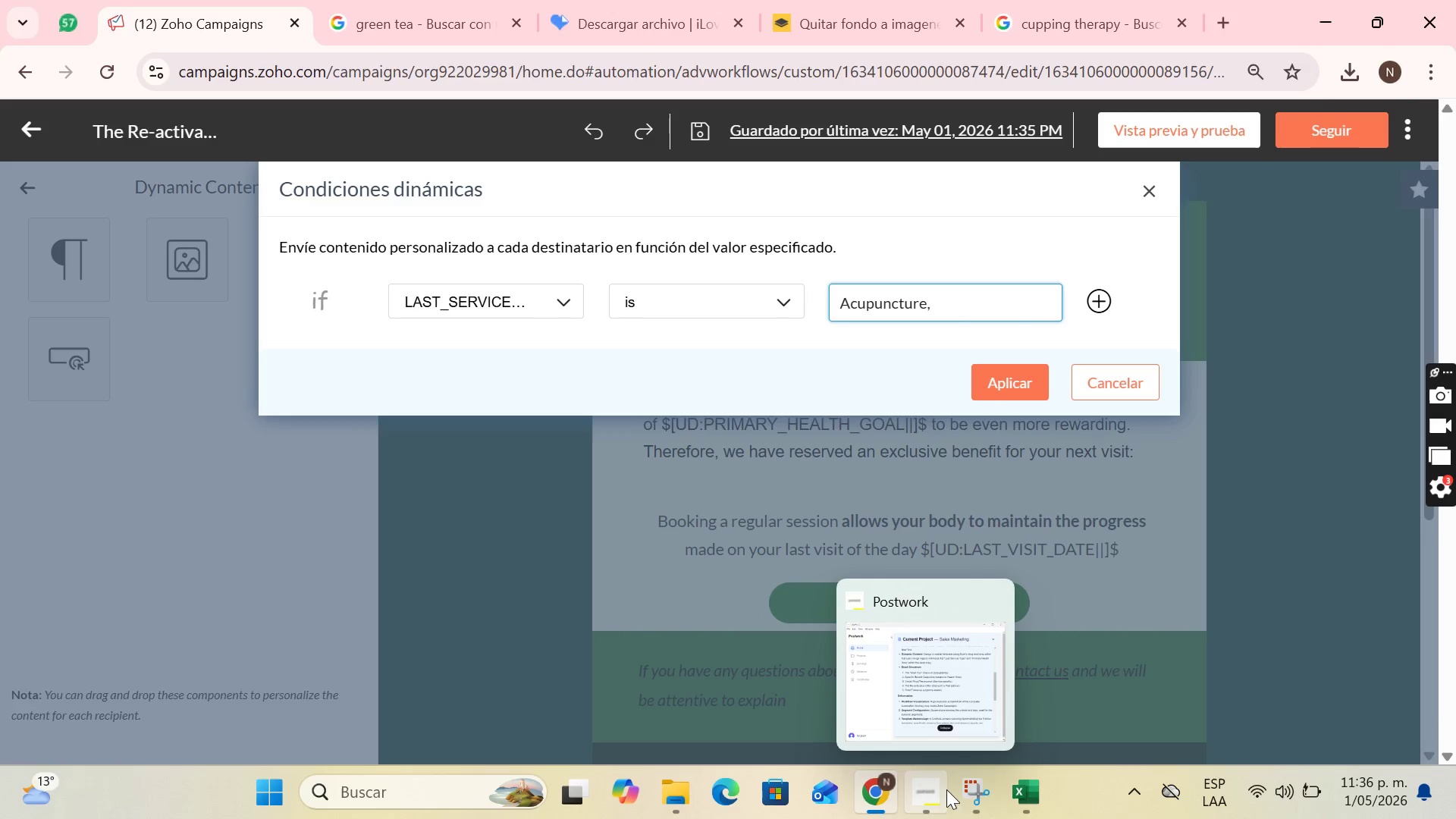 
left_click([1020, 788])
 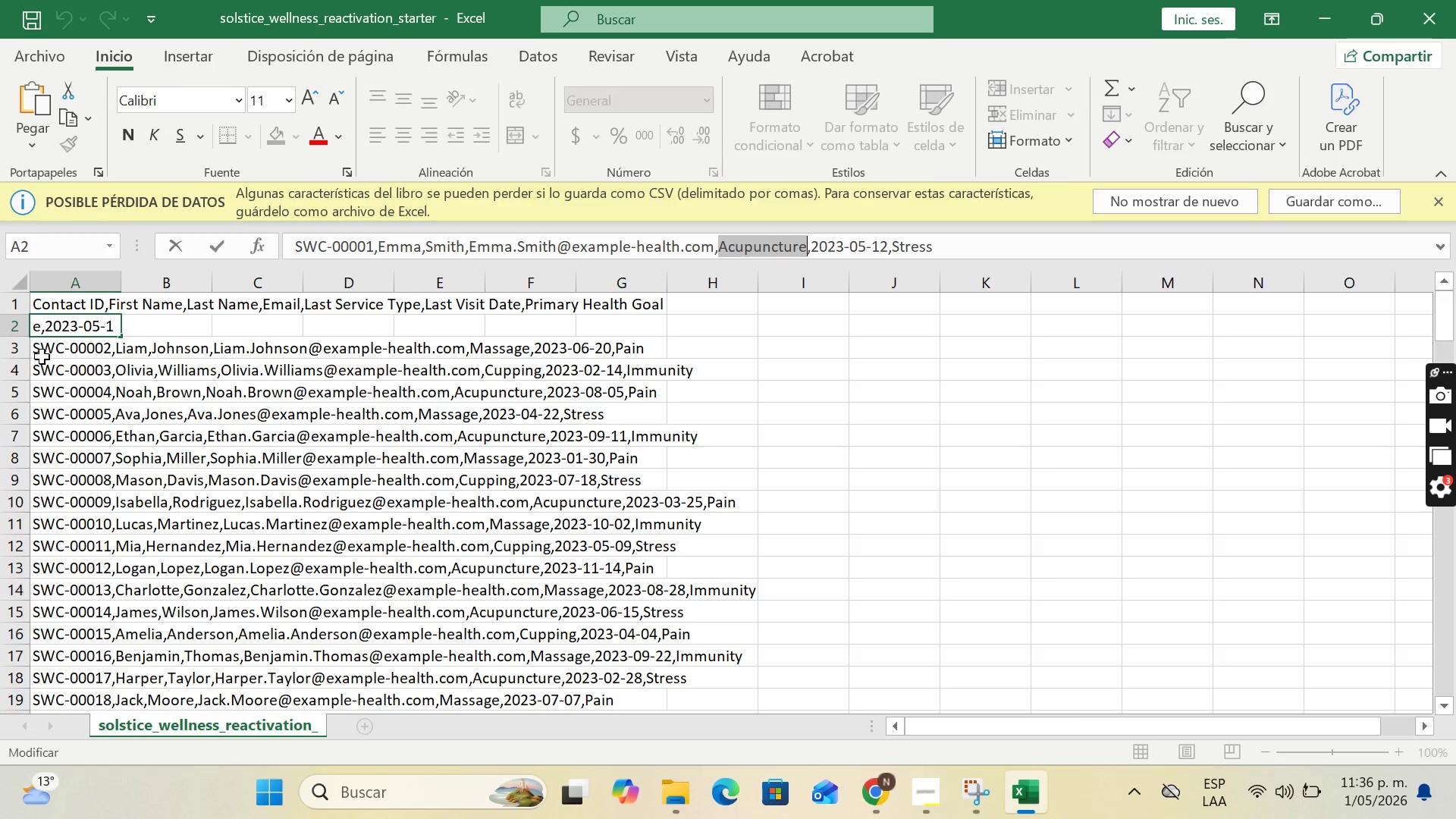 
left_click([43, 352])
 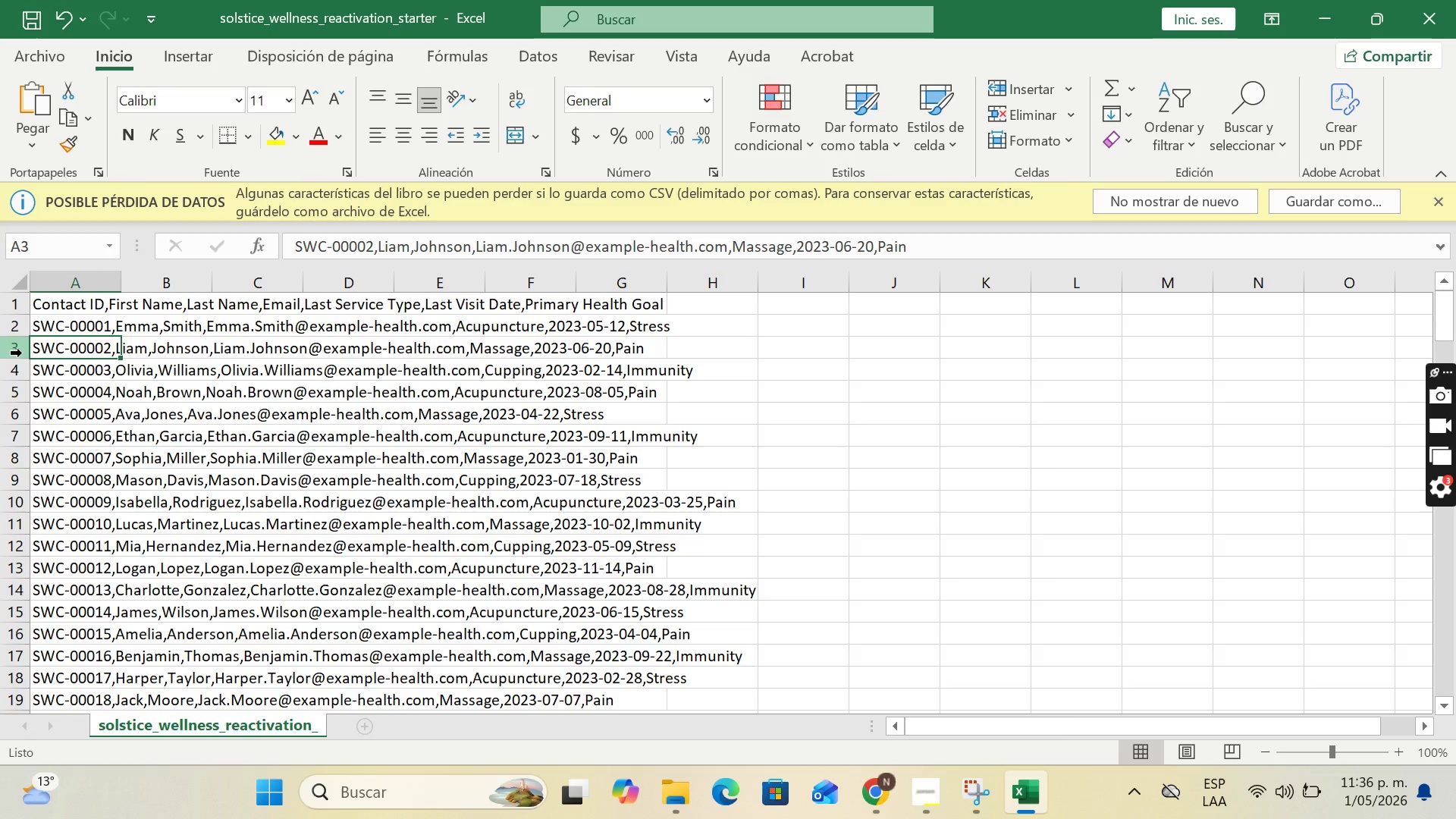 
left_click([22, 353])
 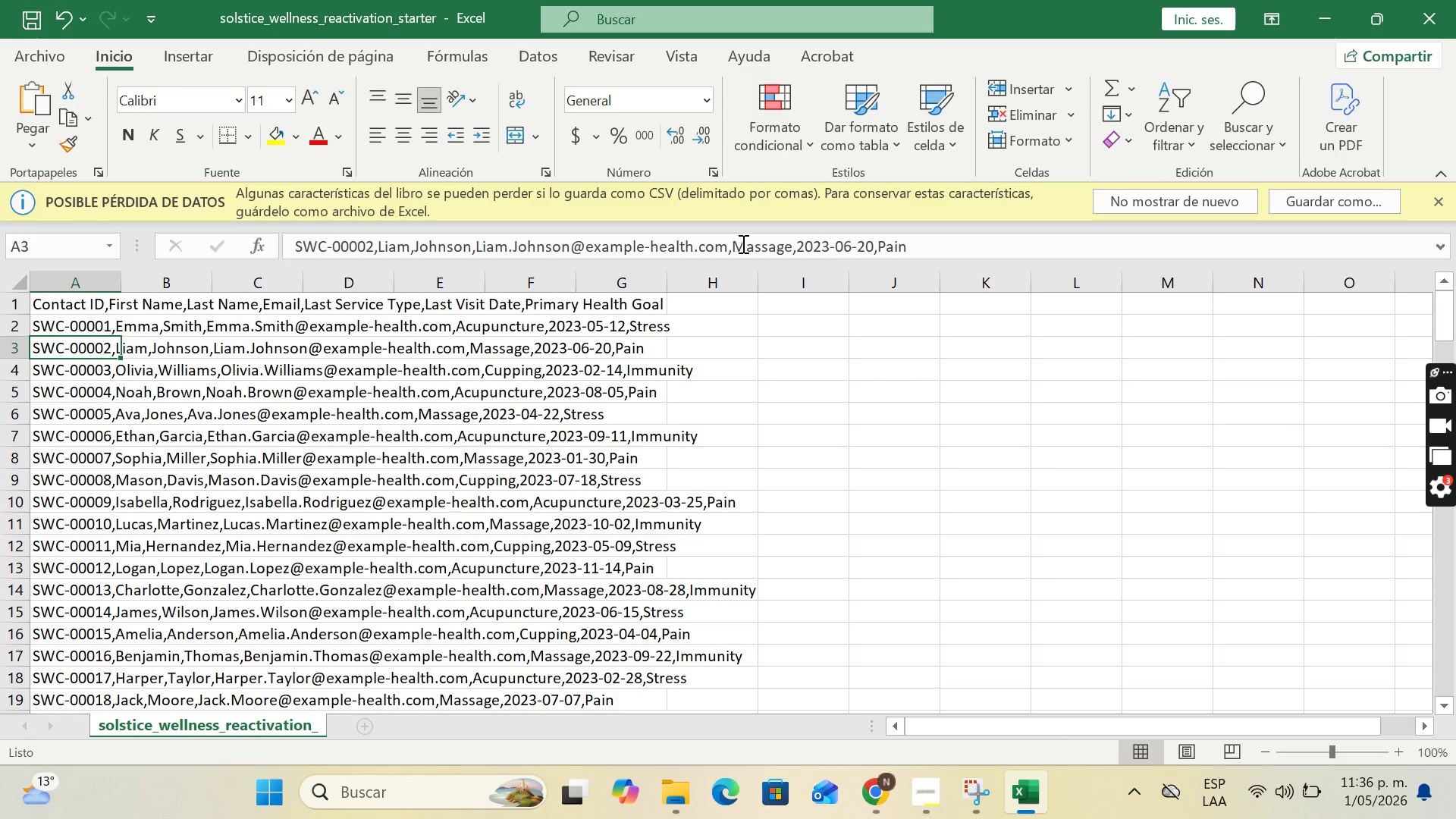 
left_click_drag(start_coordinate=[733, 244], to_coordinate=[792, 244])
 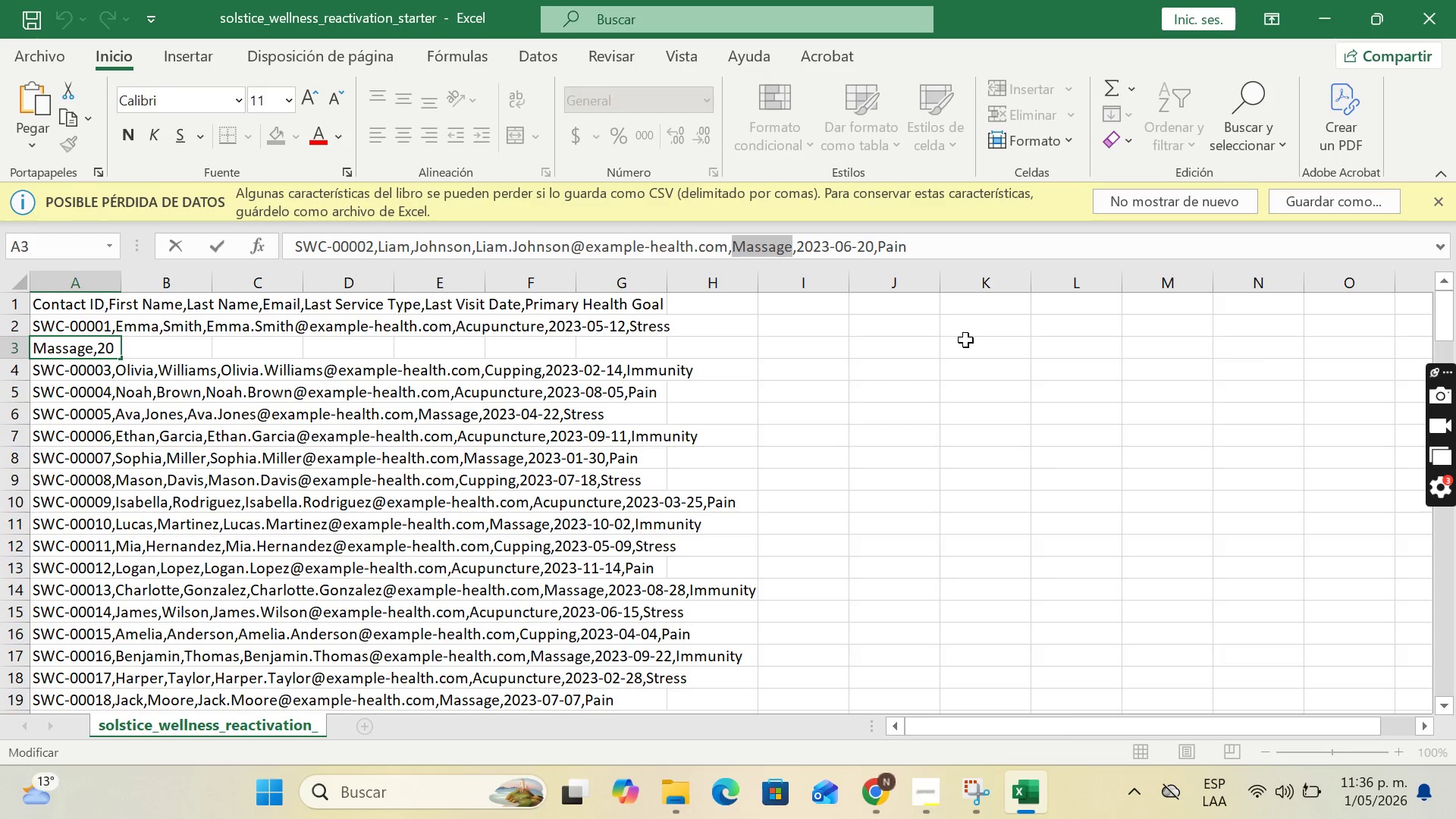 
key(Control+C)
 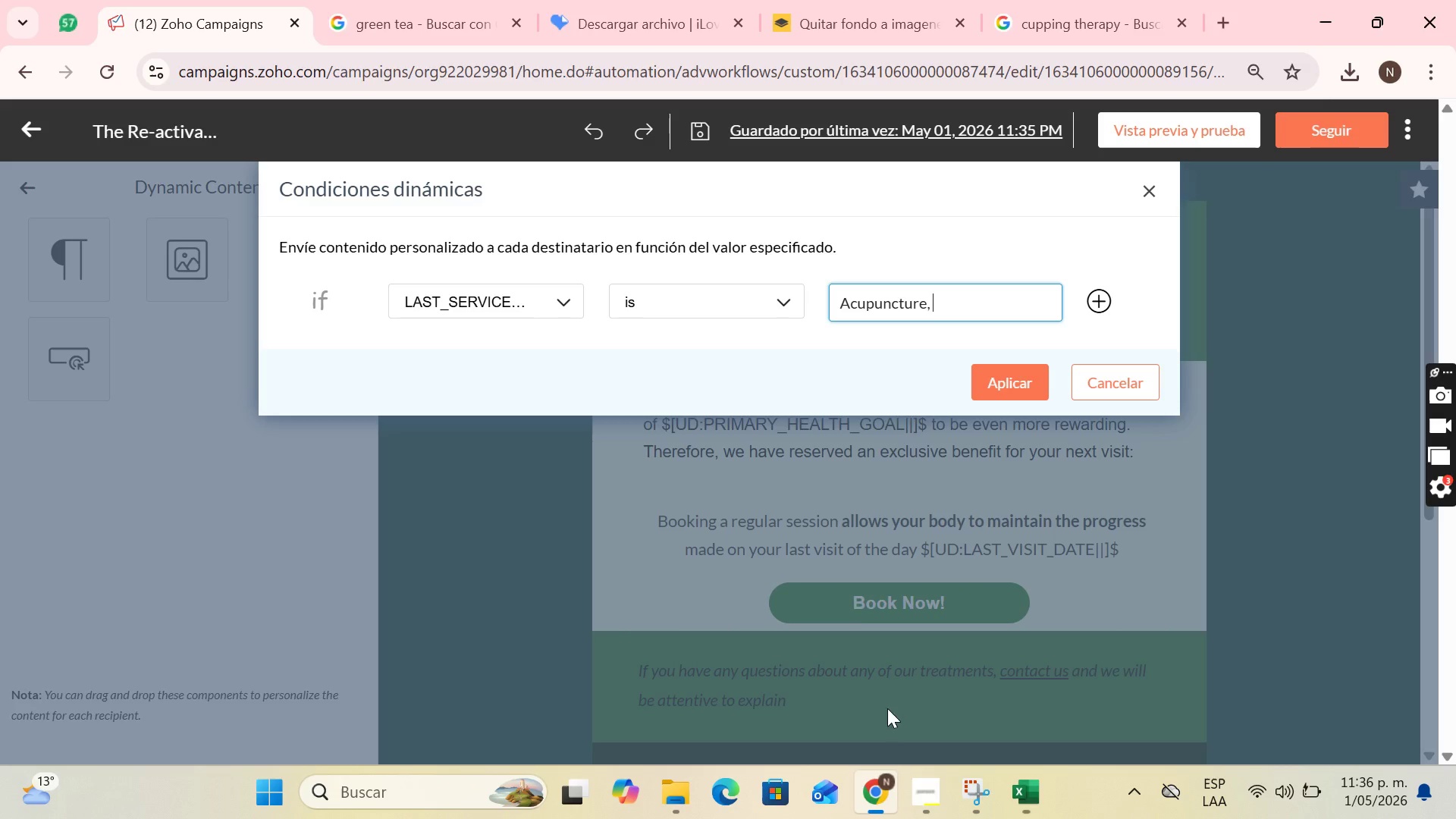 
key(Control+V)
 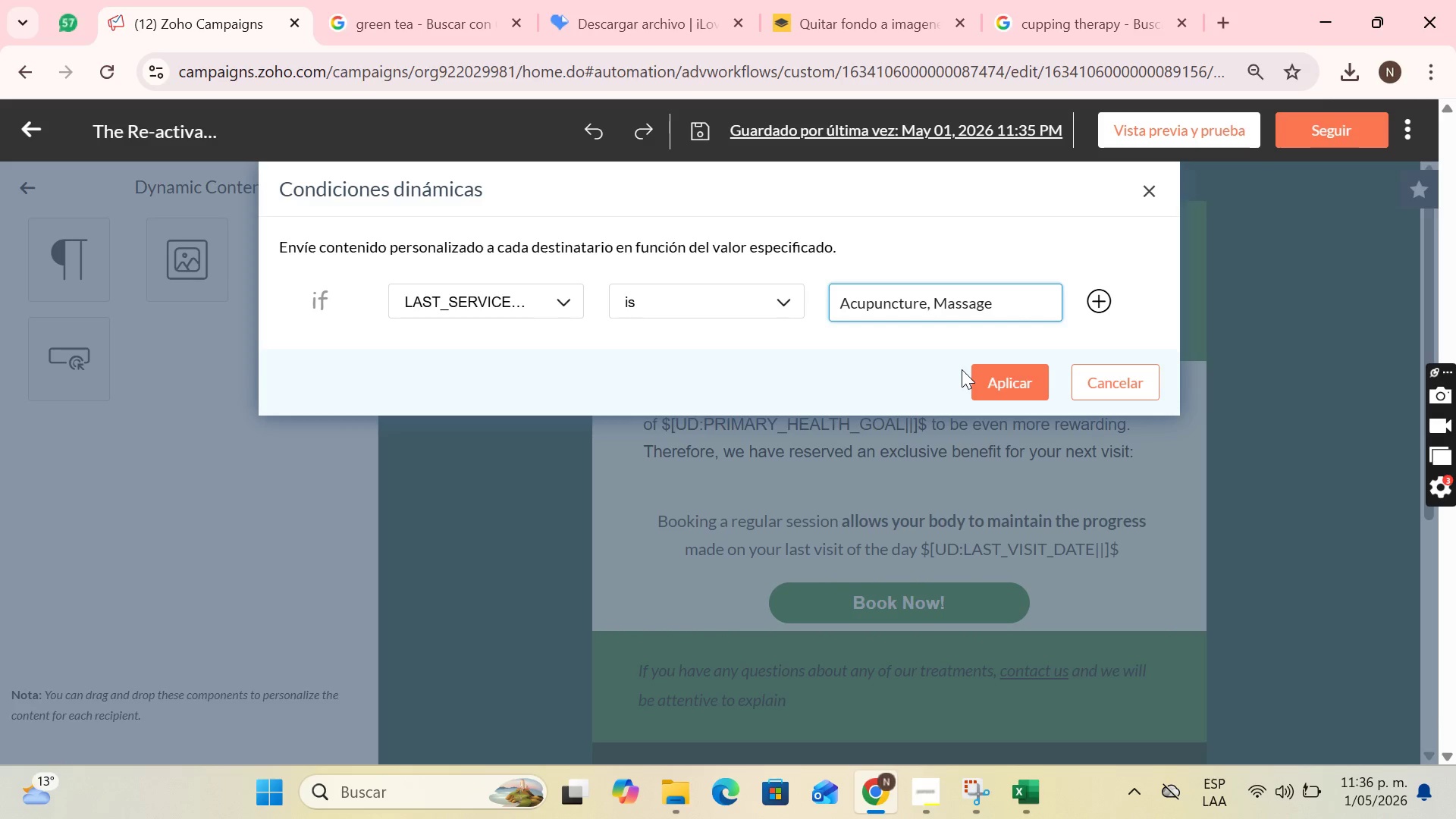 
key(Comma)
 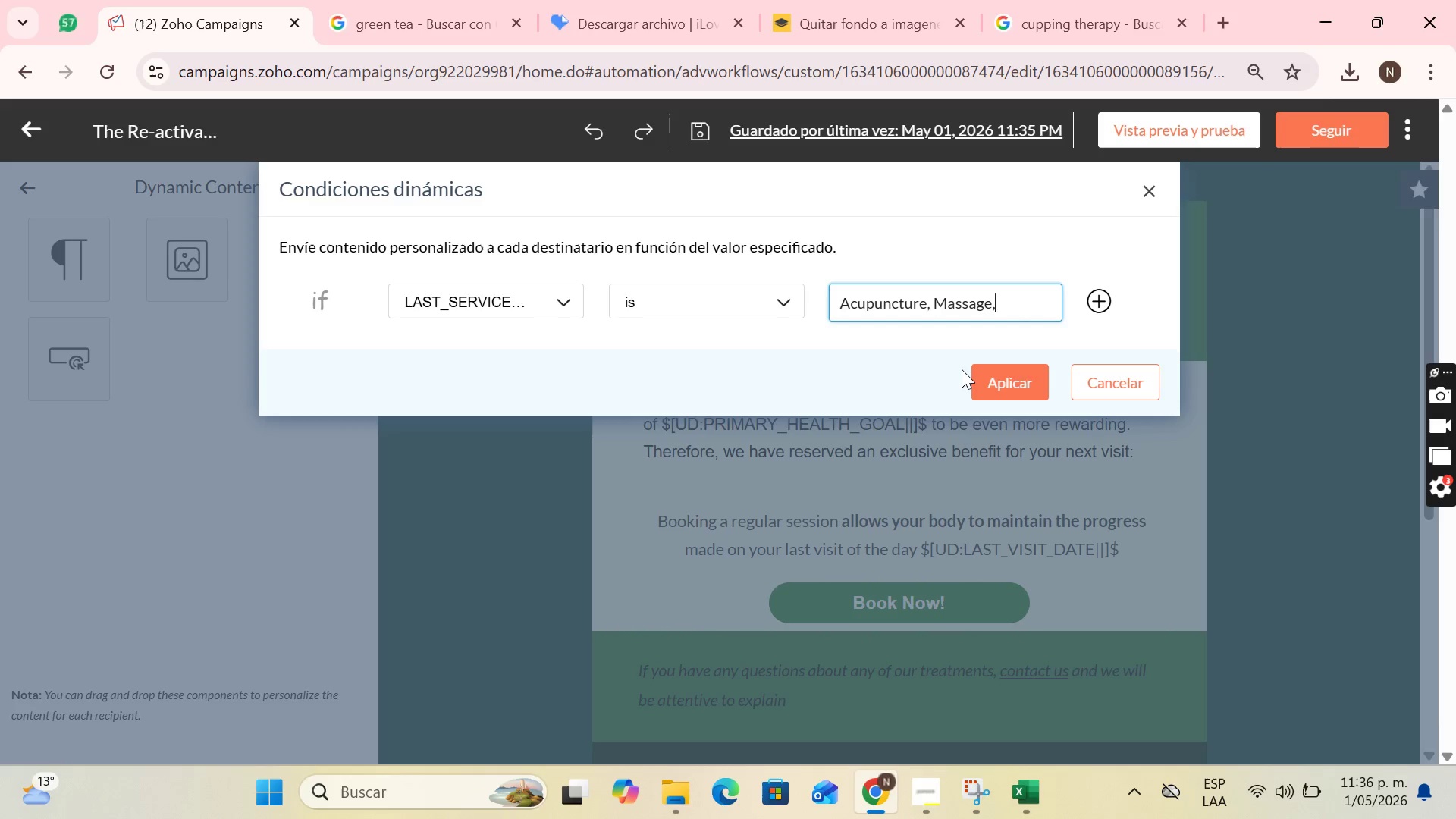 
key(Space)
 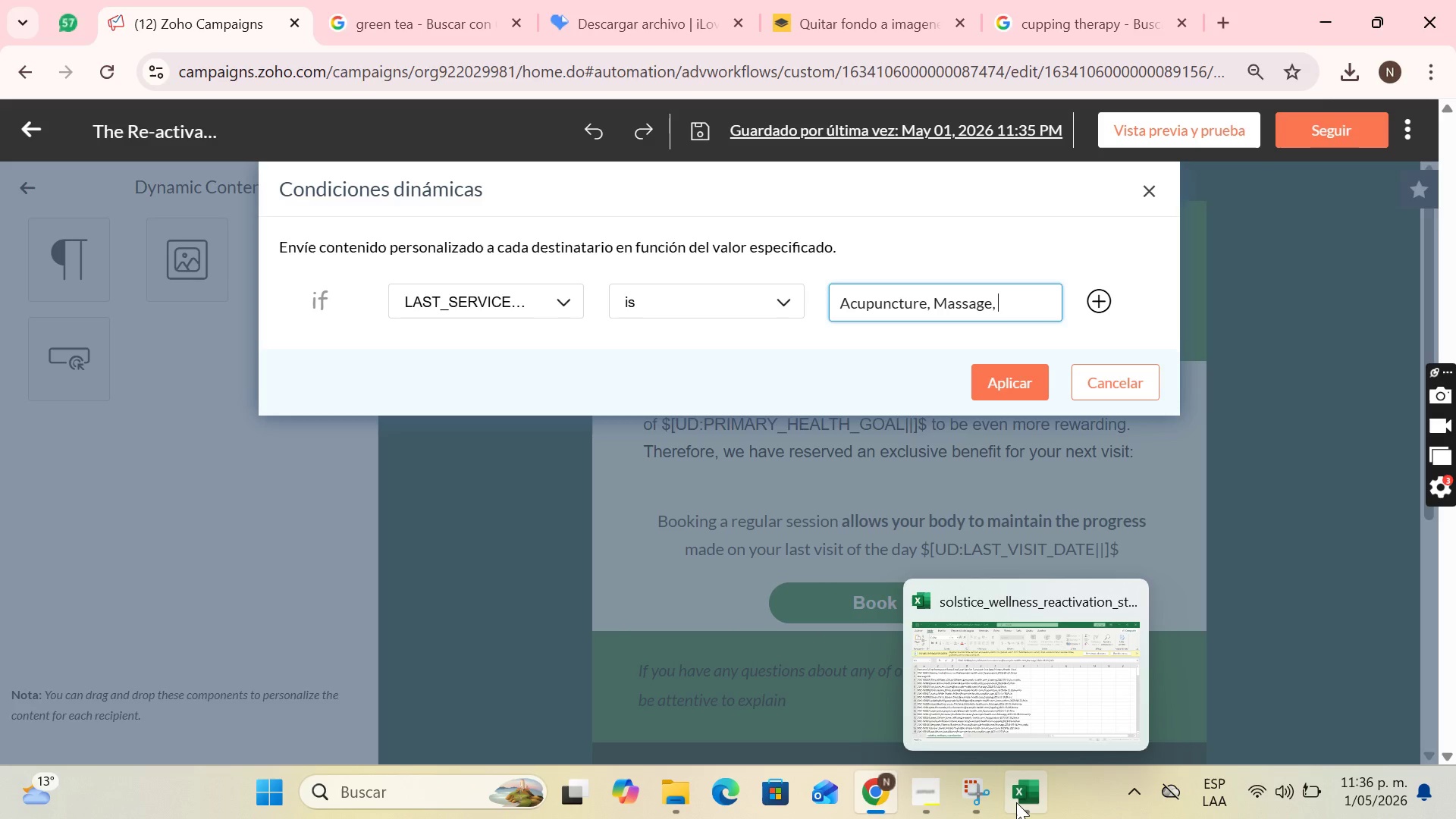 
left_click([1016, 803])
 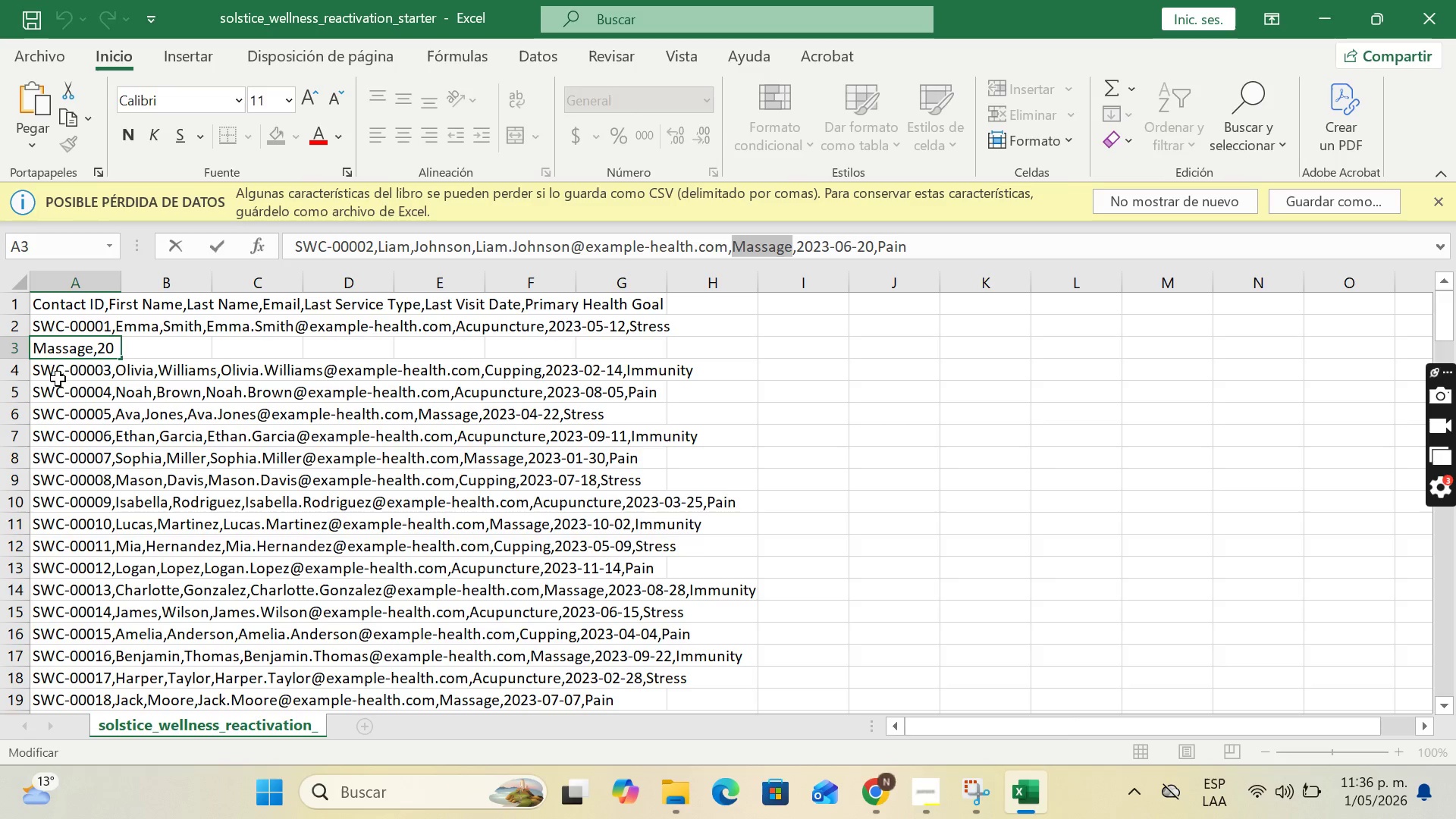 
left_click([61, 372])
 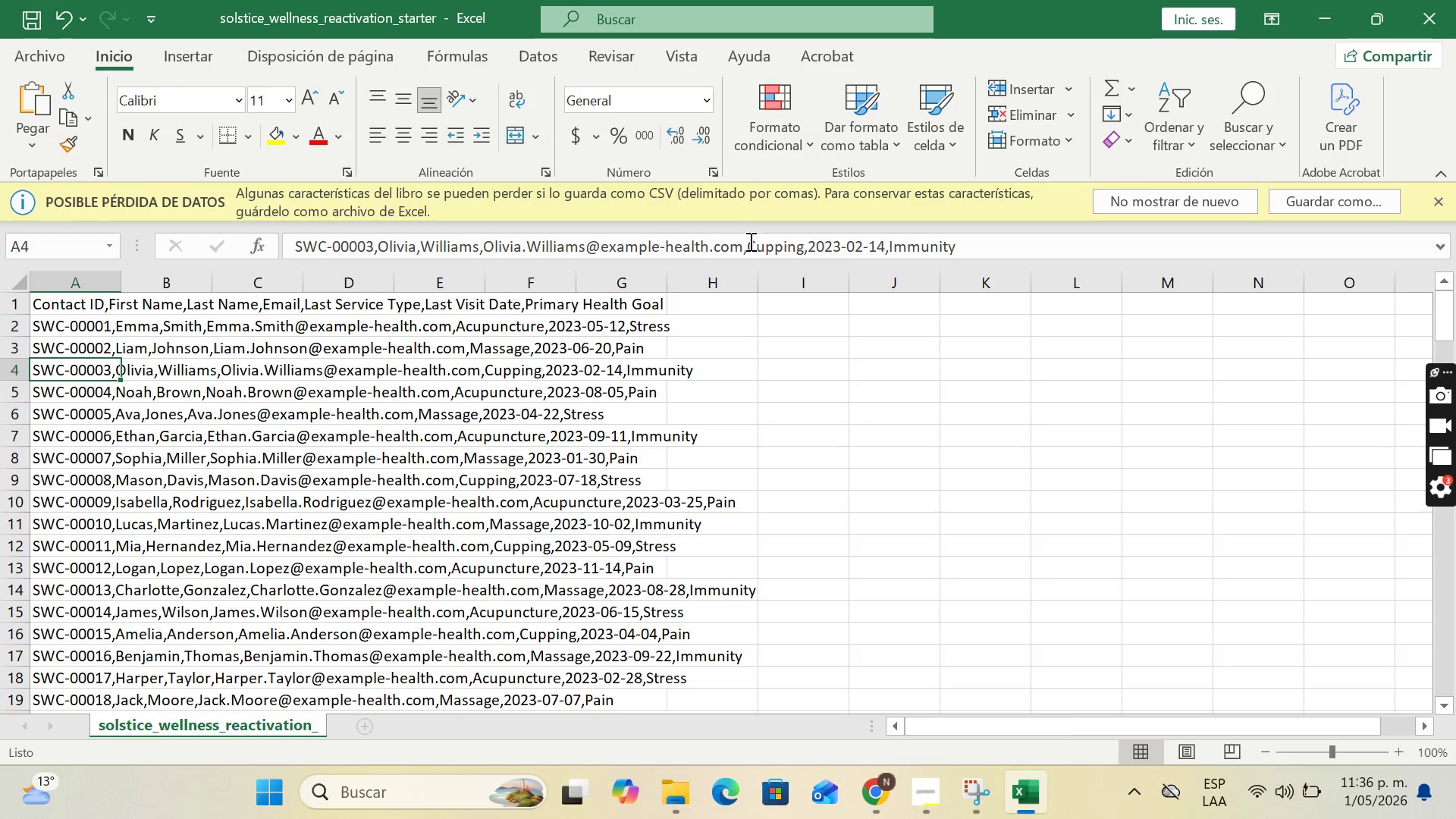 
left_click_drag(start_coordinate=[749, 242], to_coordinate=[802, 243])
 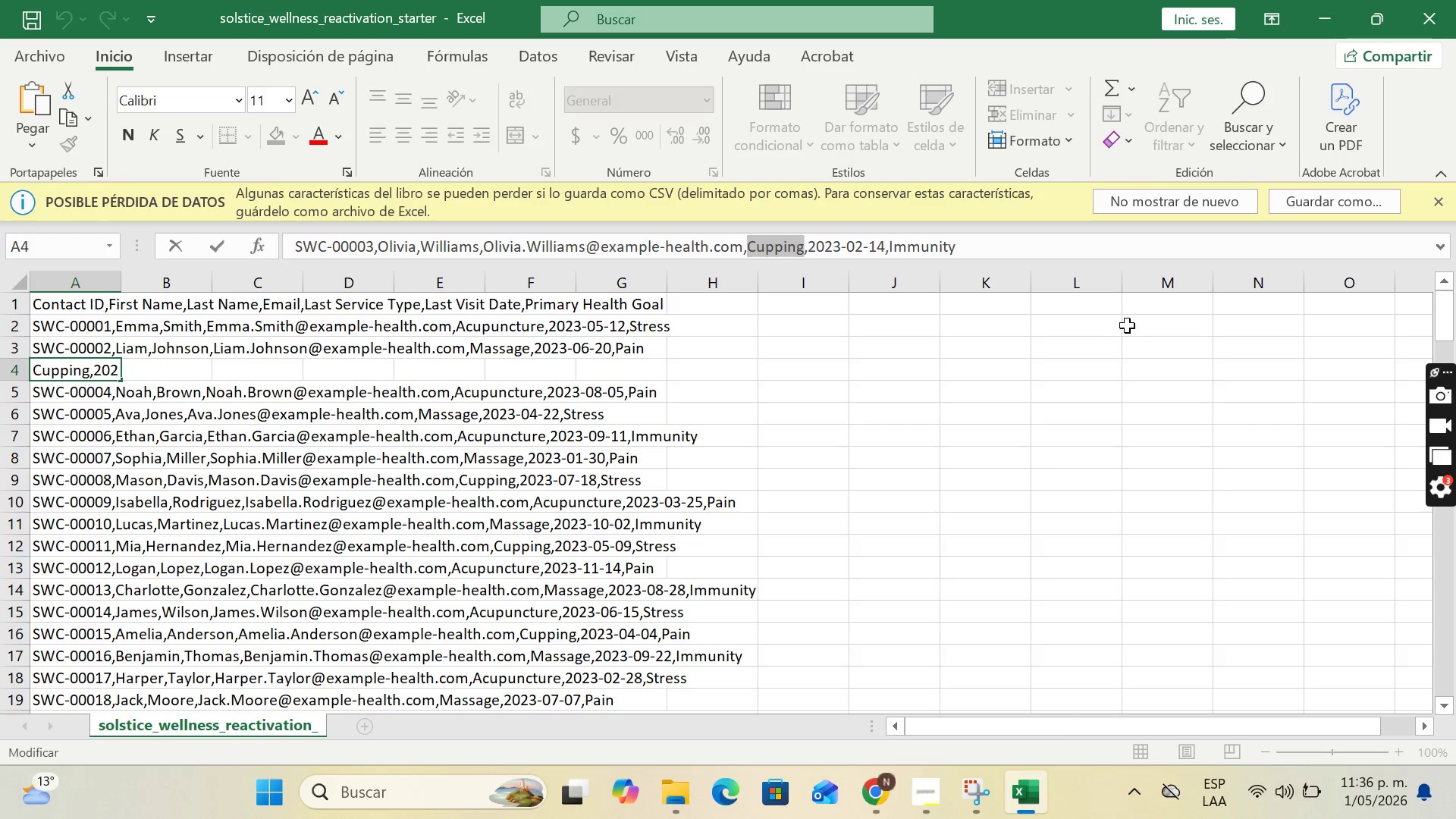 
key(Control+C)
 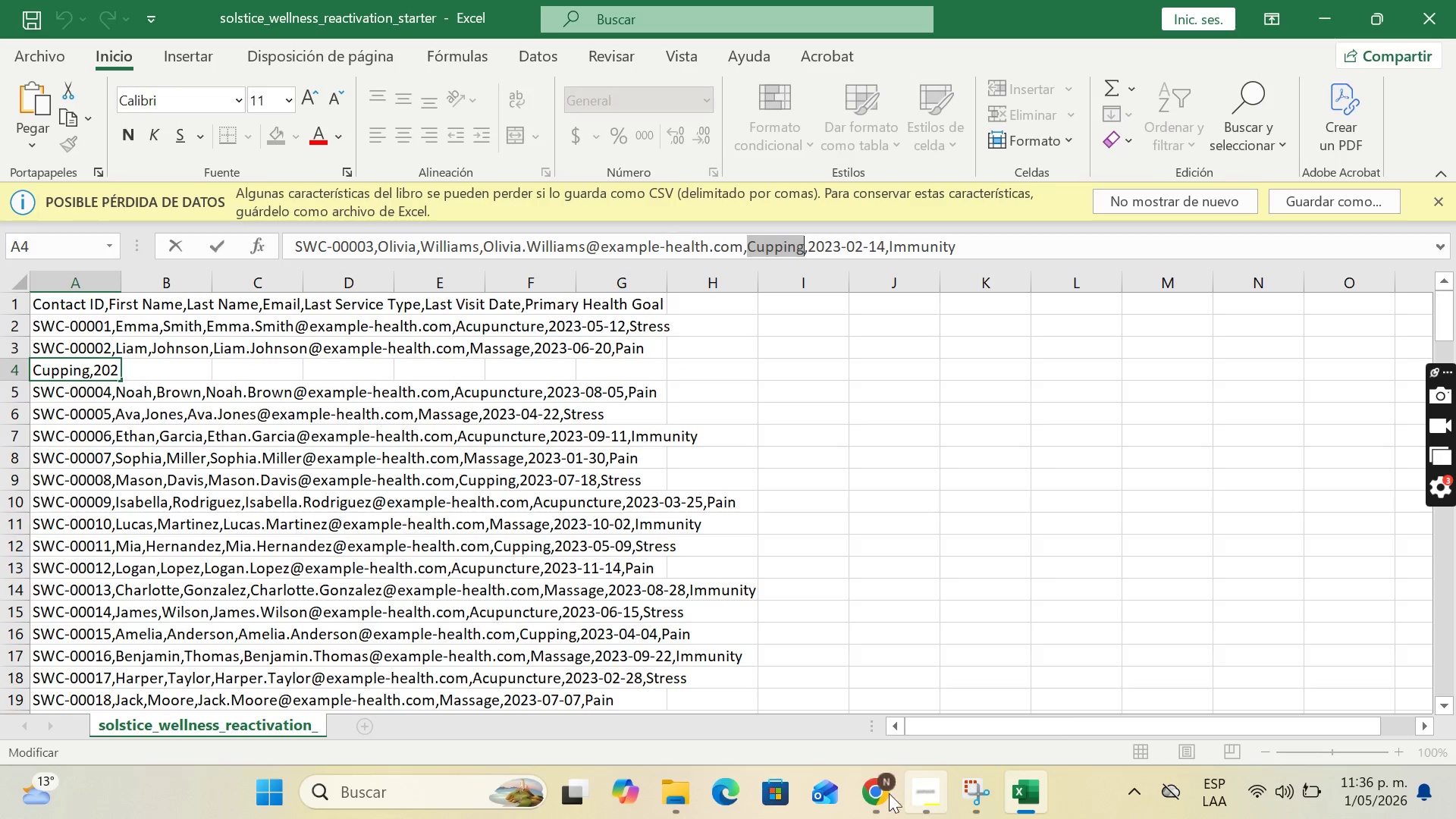 
left_click([883, 794])
 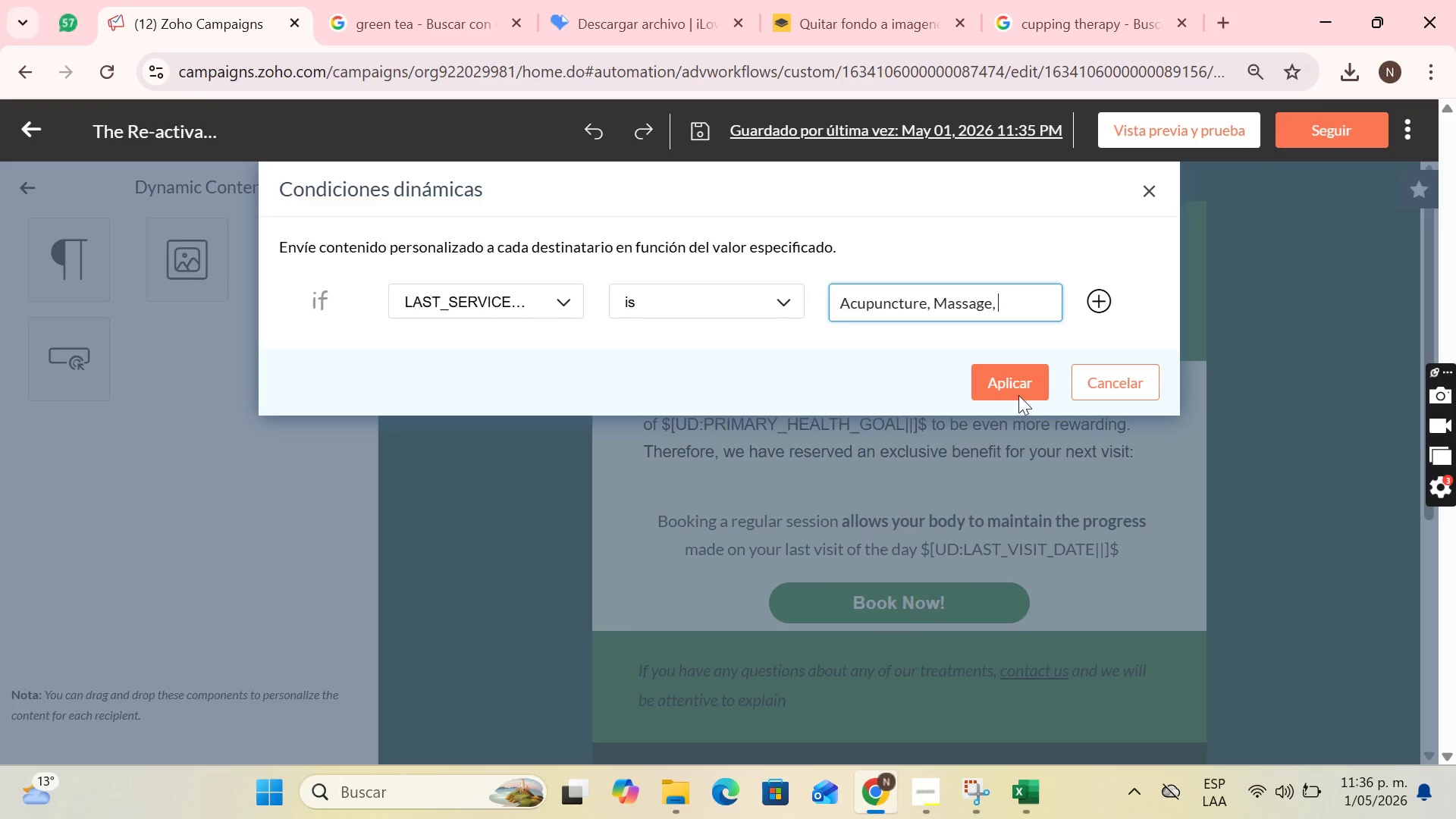 
key(Control+V)
 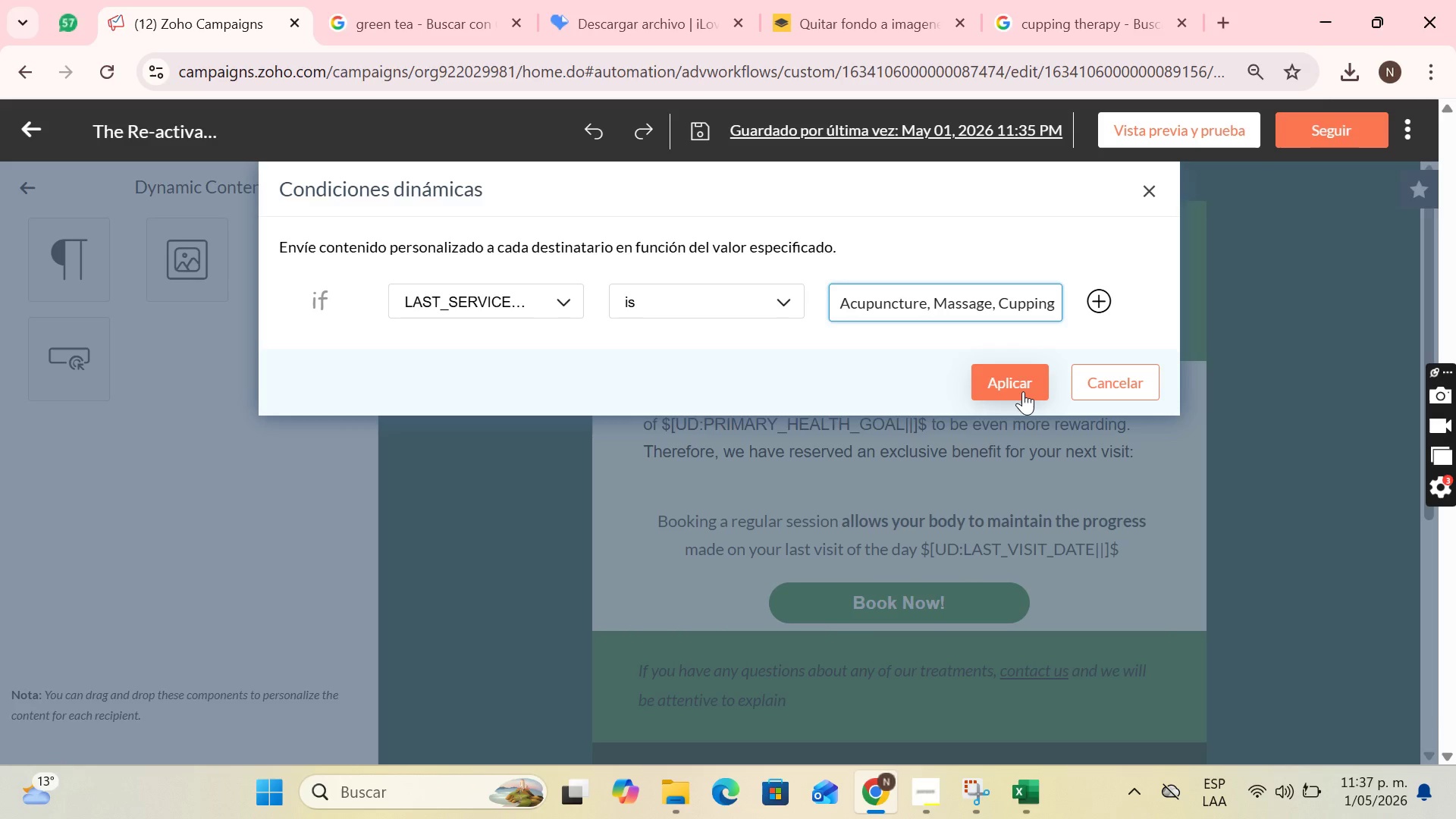 
wait(19.56)
 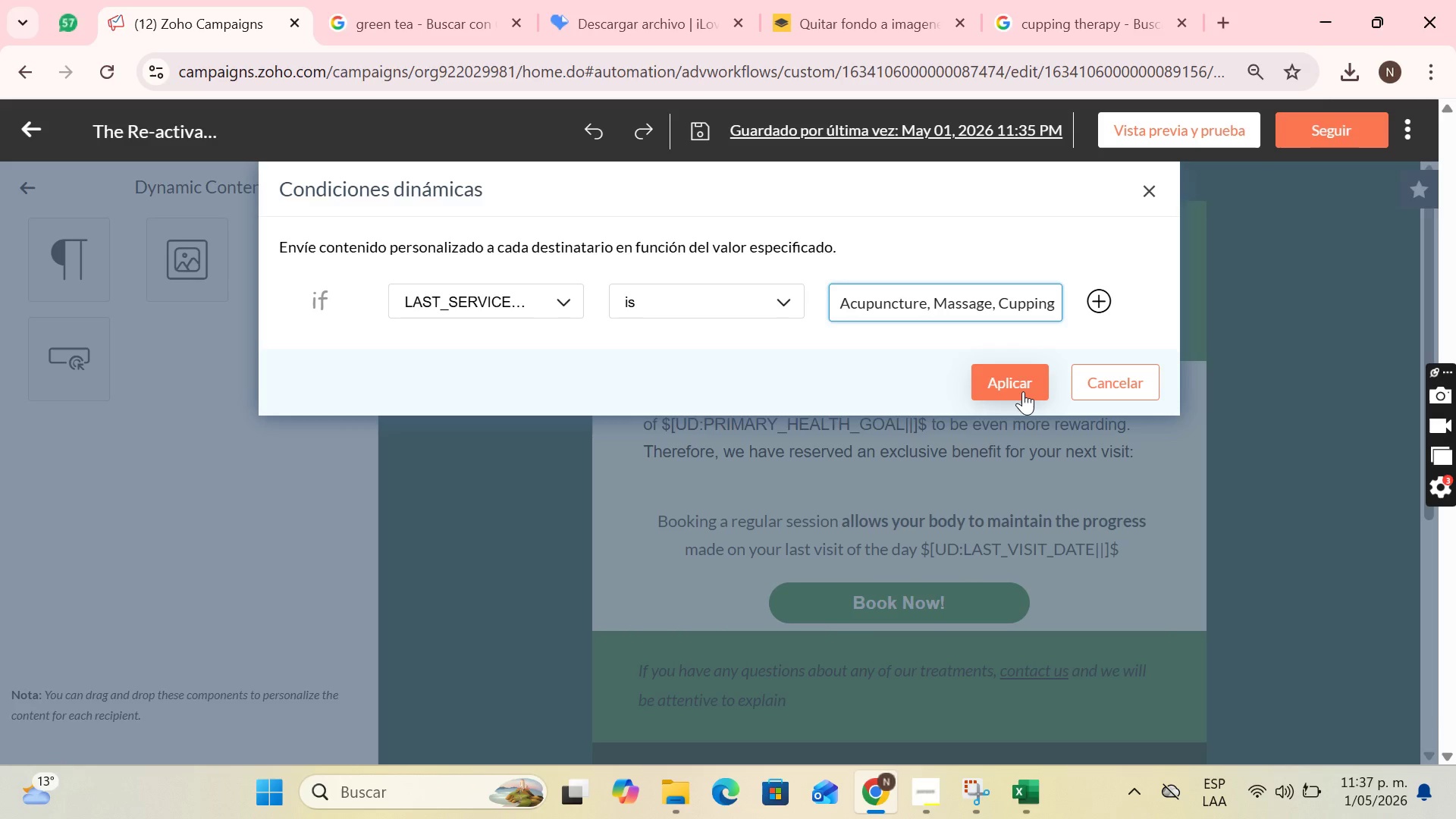 
left_click([934, 783])